 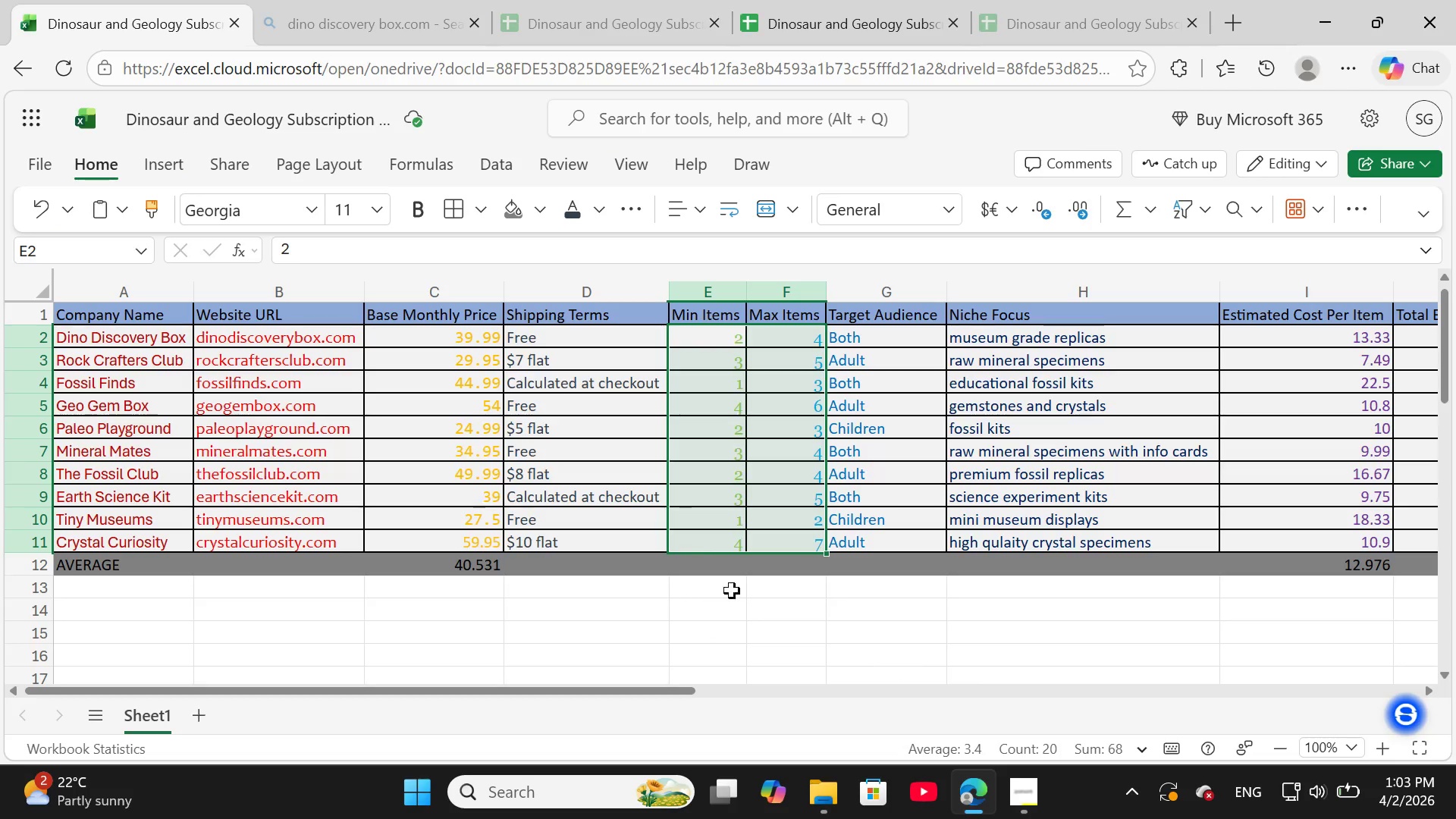 
left_click([636, 0])
 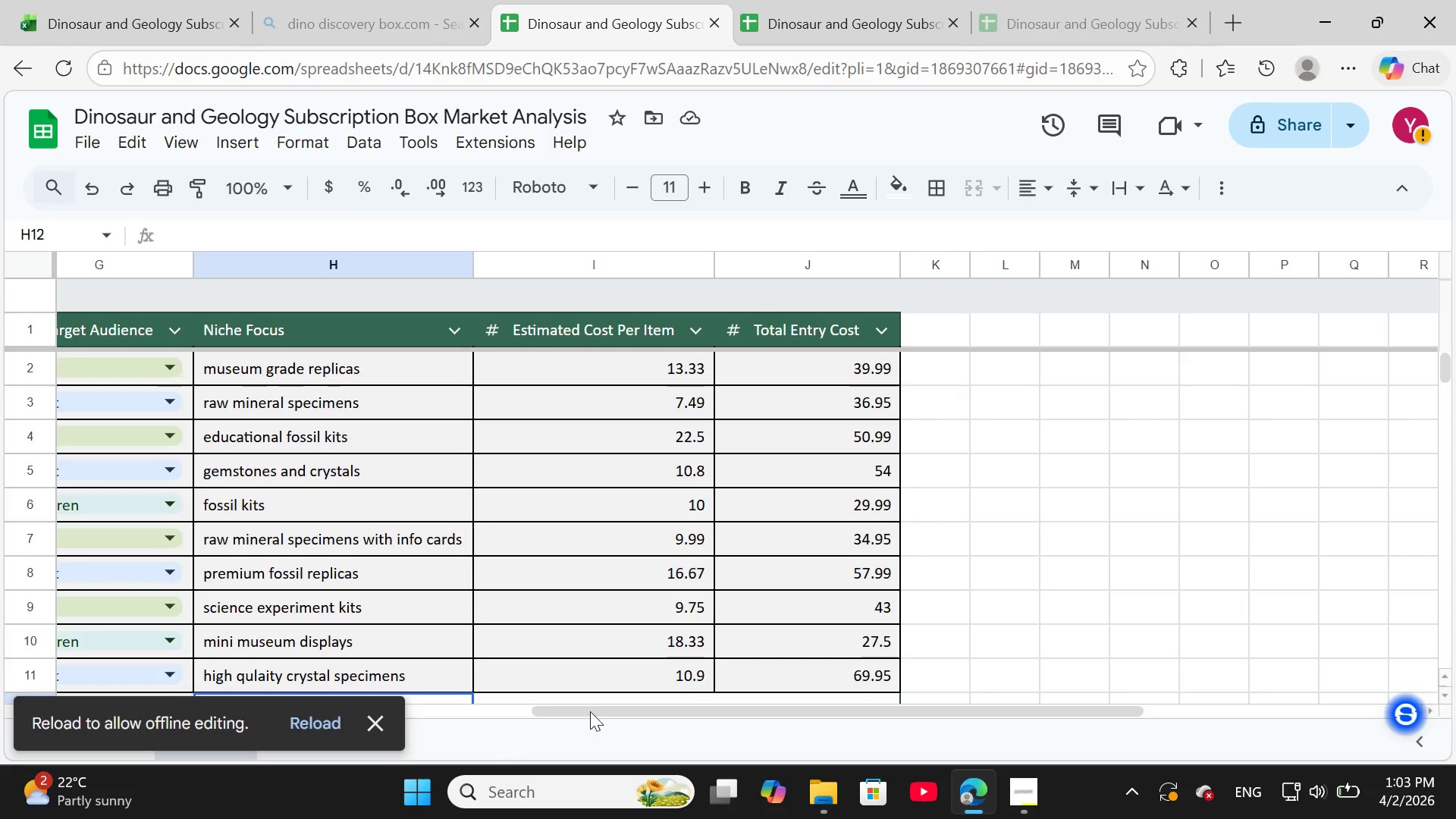 
left_click_drag(start_coordinate=[599, 709], to_coordinate=[0, 720])
 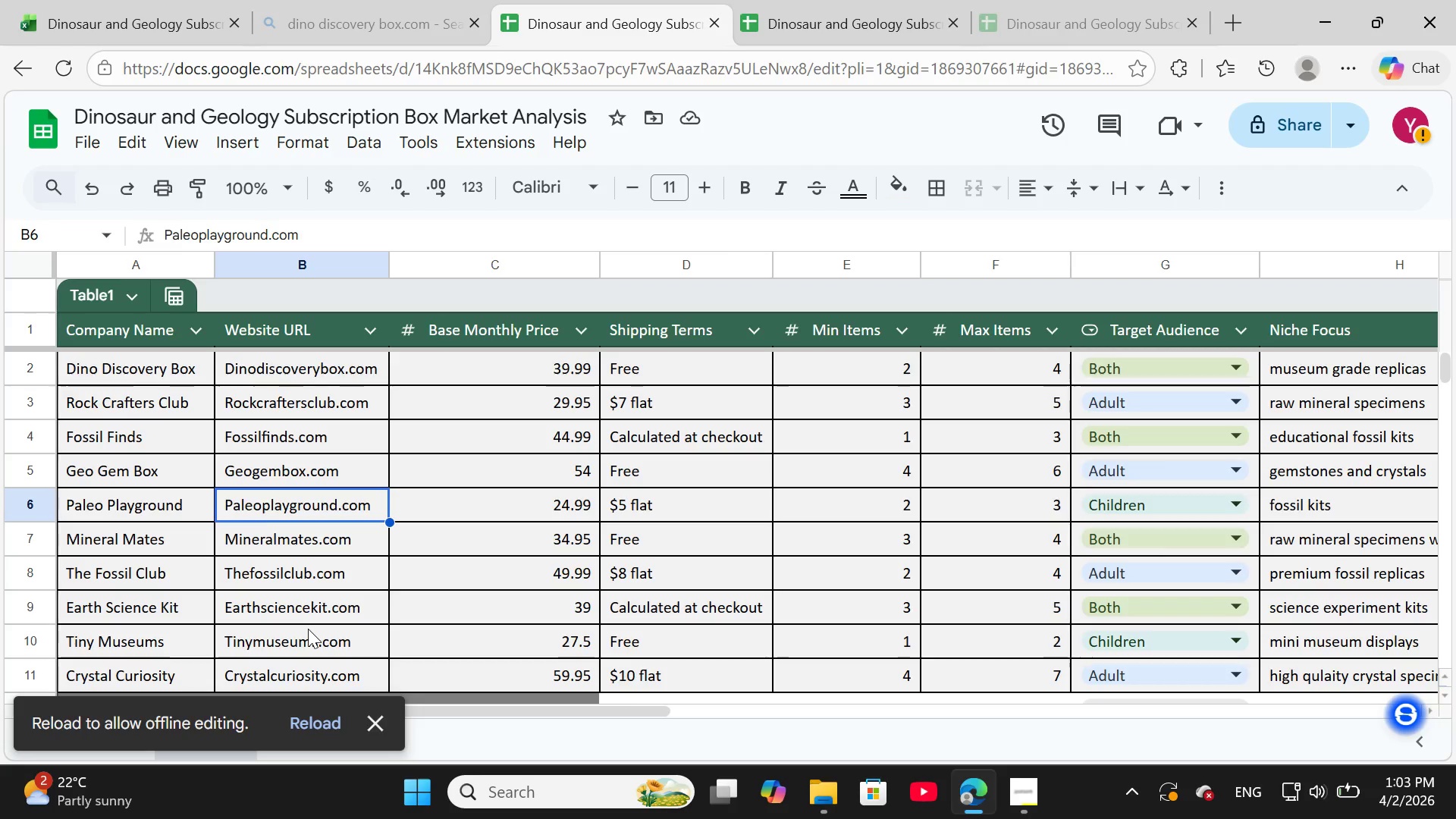 
wait(11.88)
 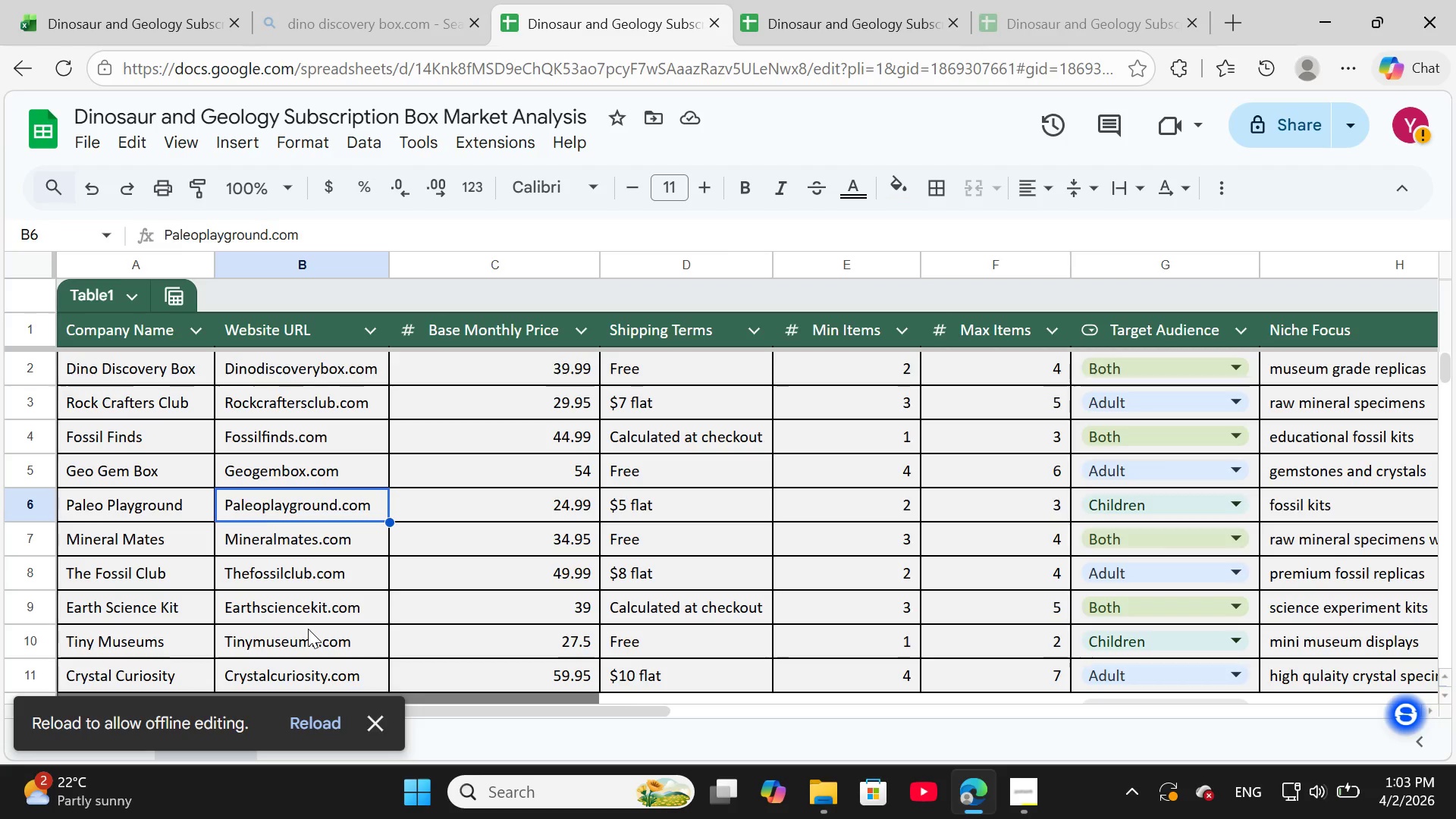 
left_click([712, 20])
 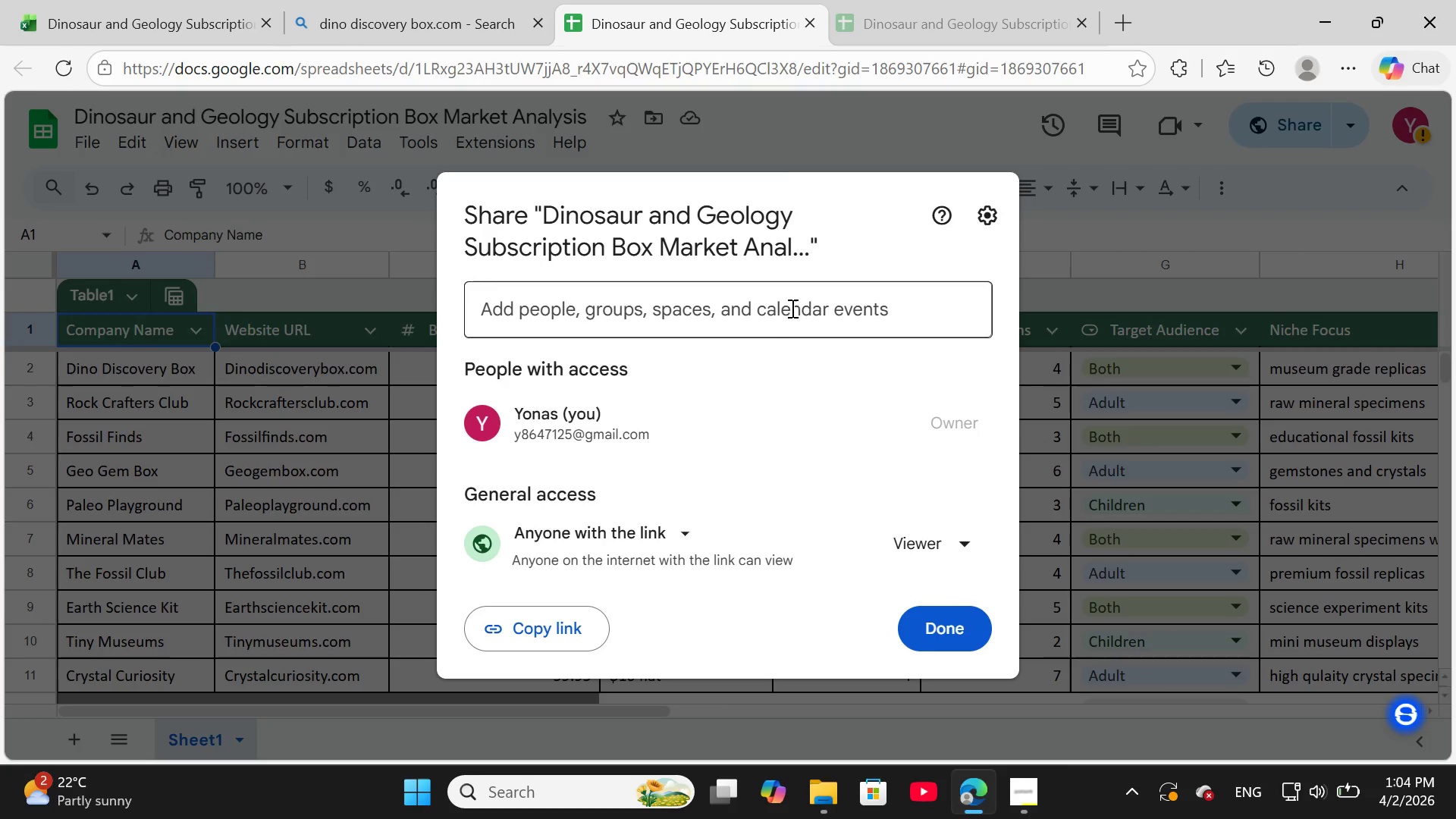 
wait(6.31)
 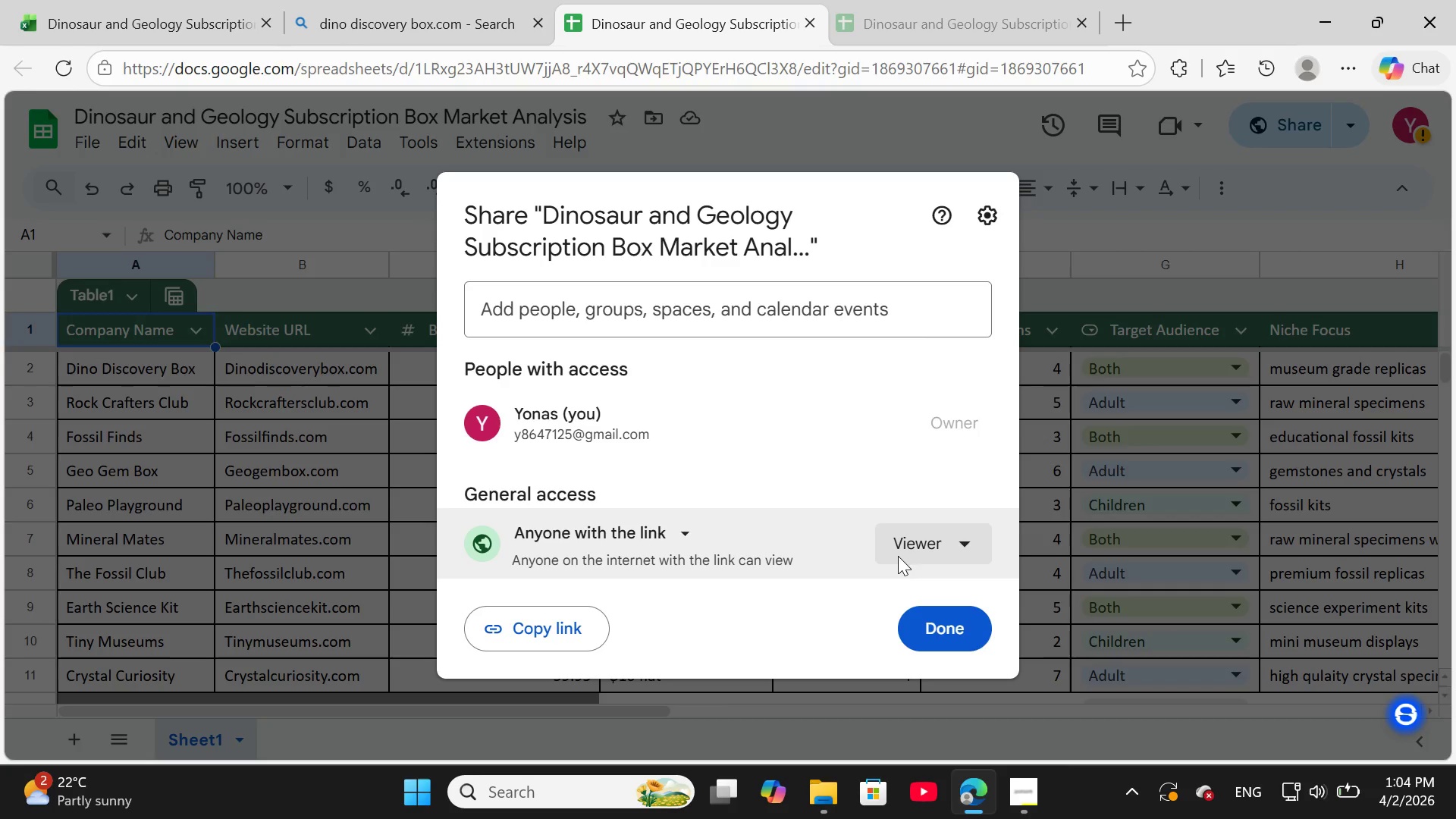 
left_click([810, 24])
 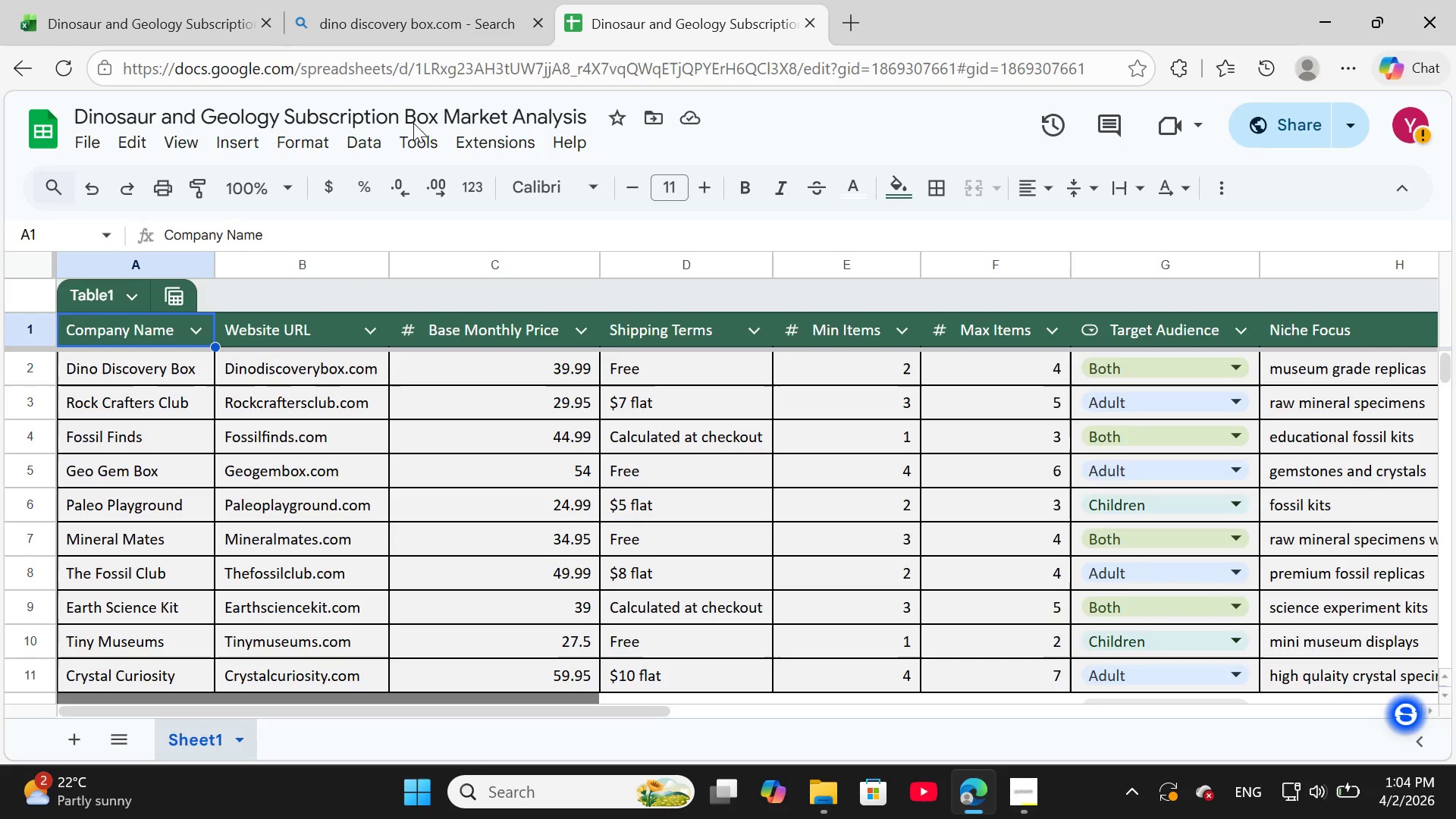 
left_click([84, 146])
 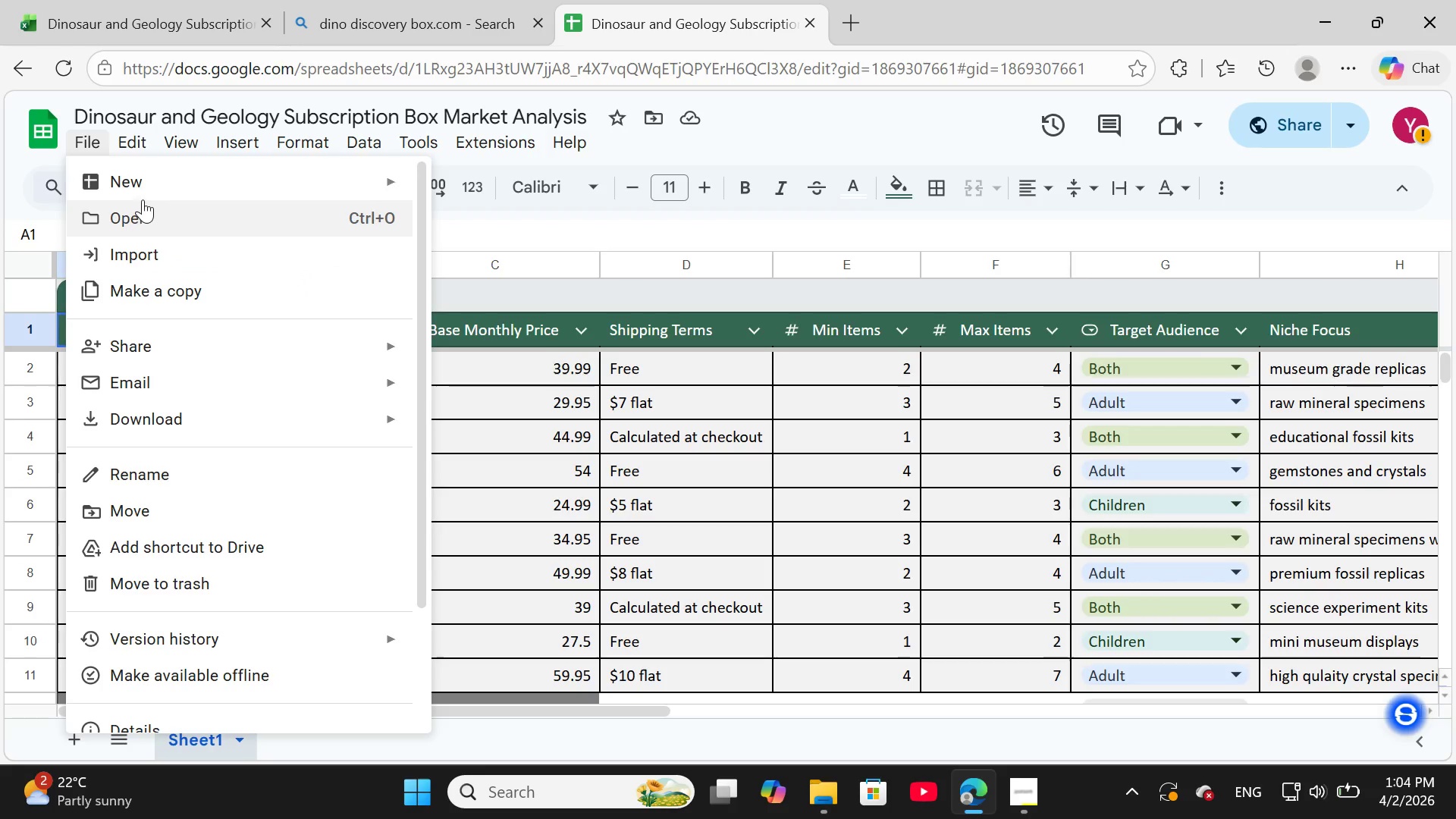 
left_click([149, 186])
 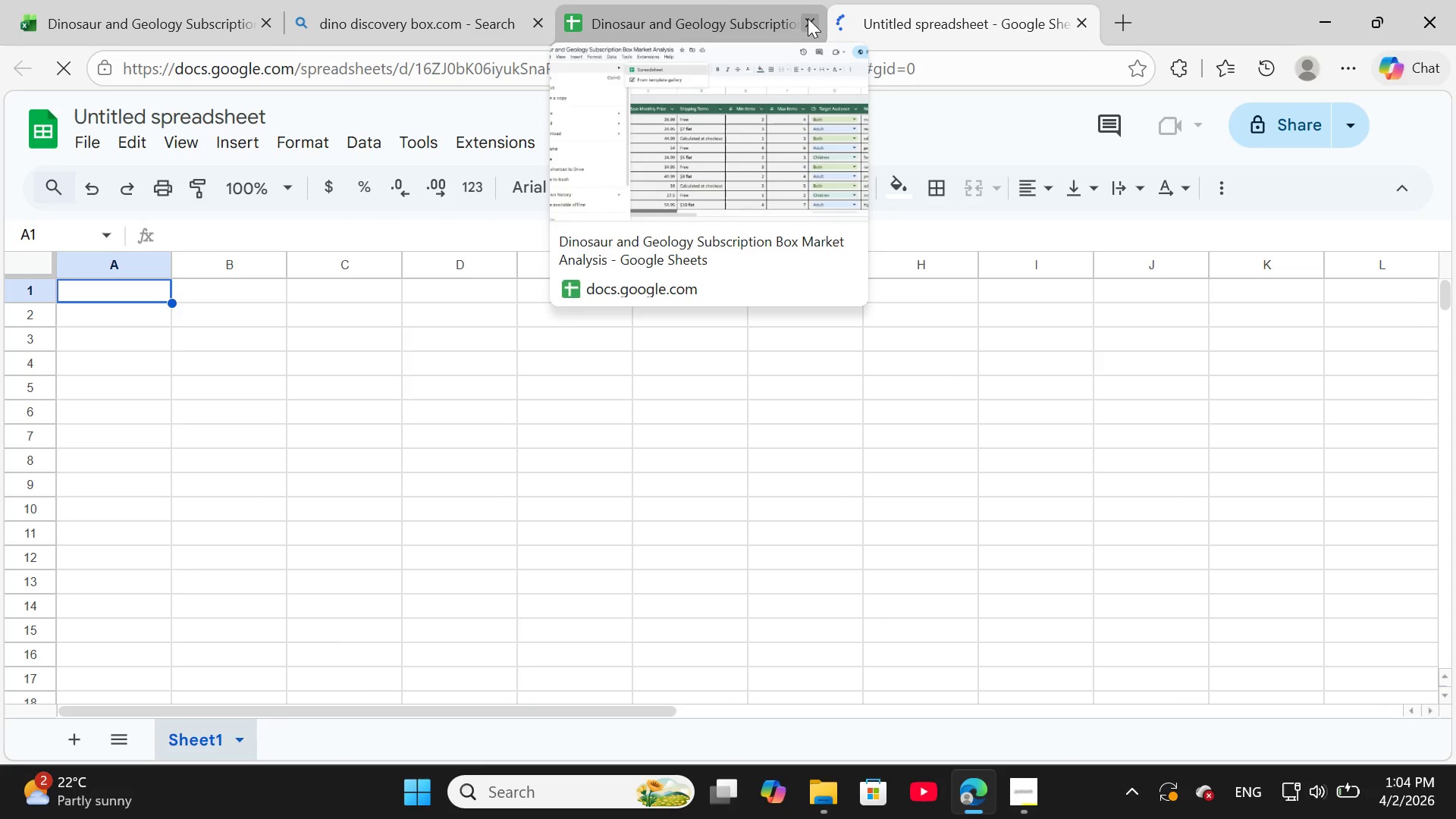 
wait(6.44)
 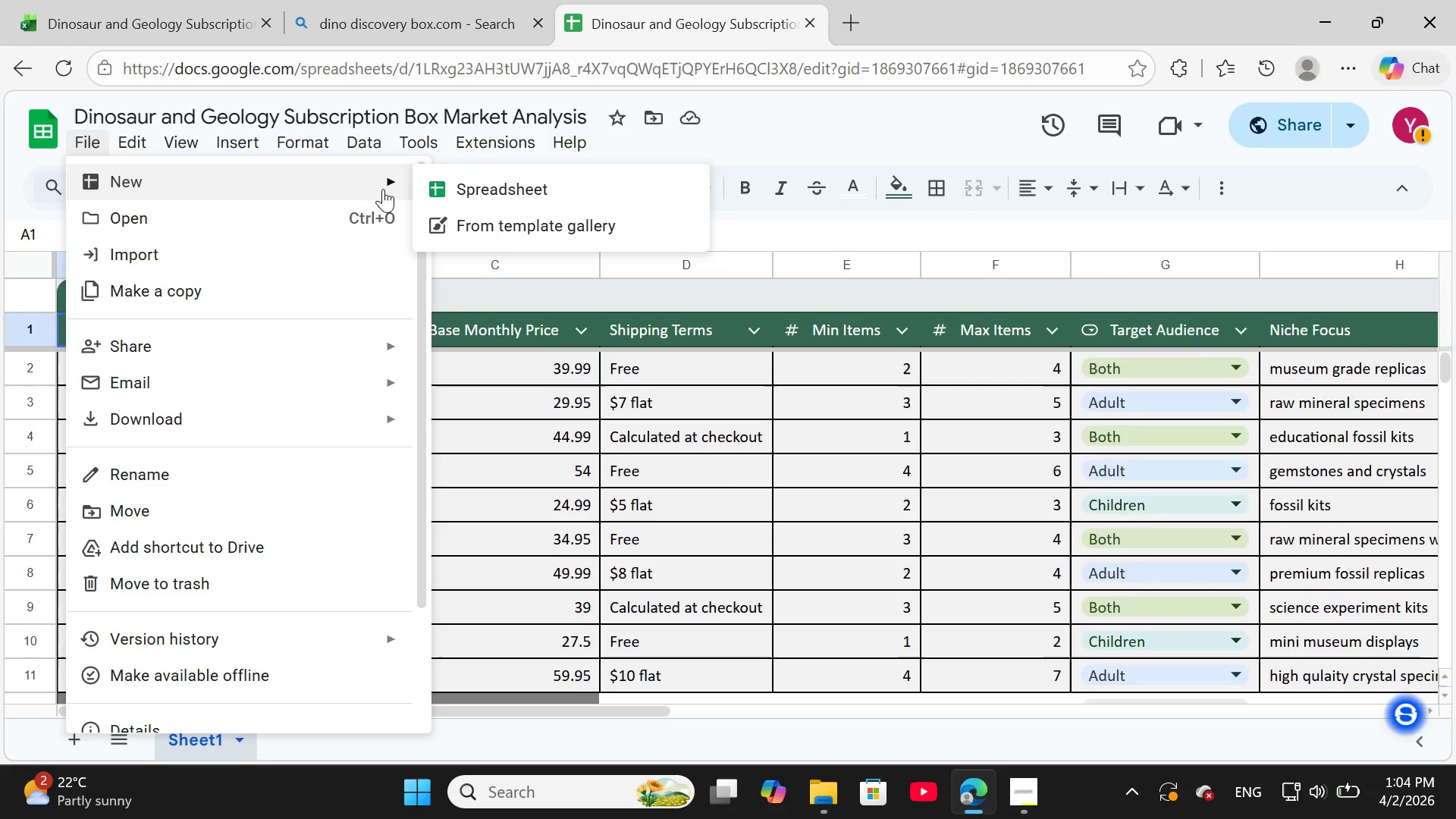 
left_click([808, 18])
 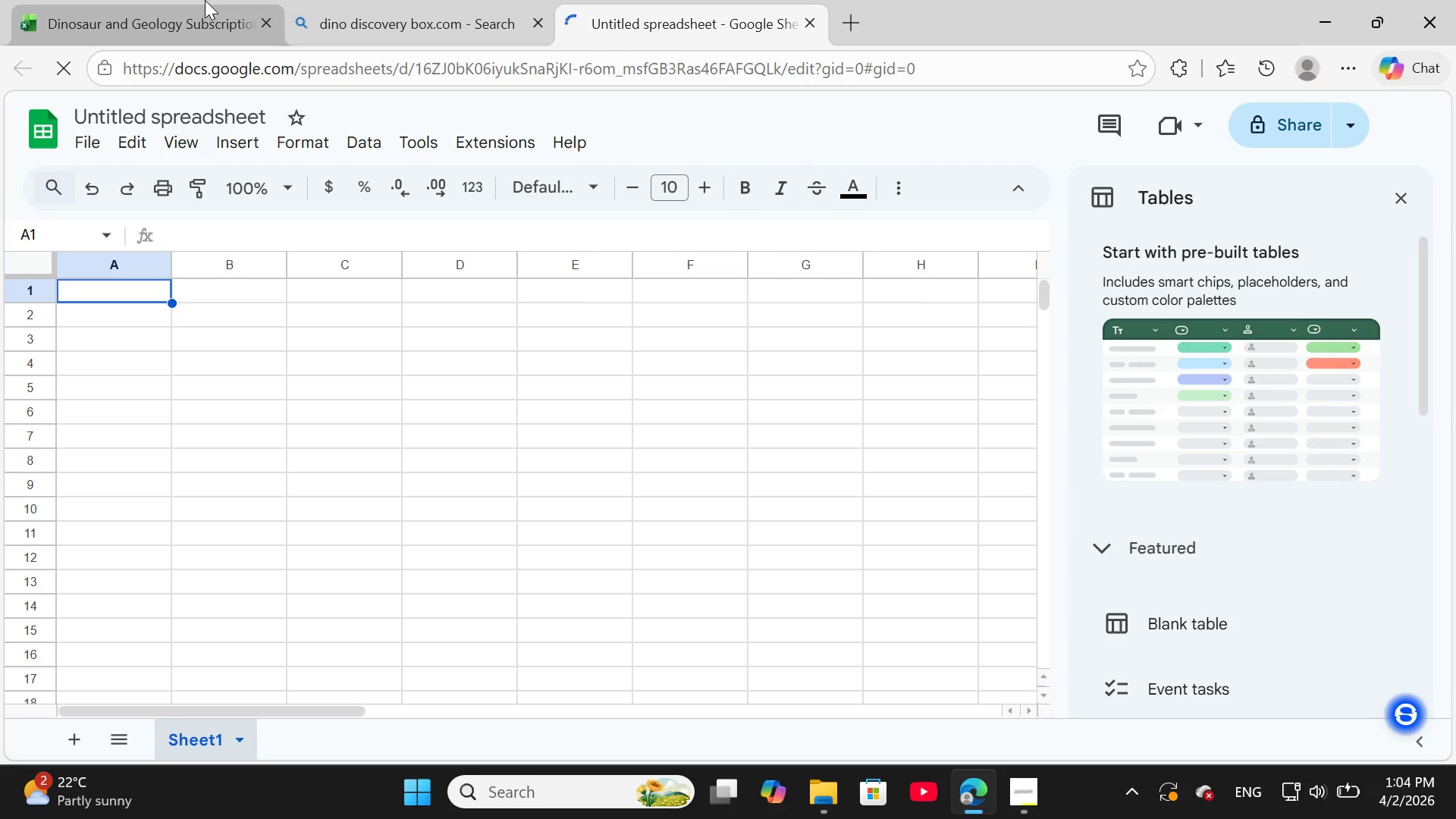 
left_click([205, 1])
 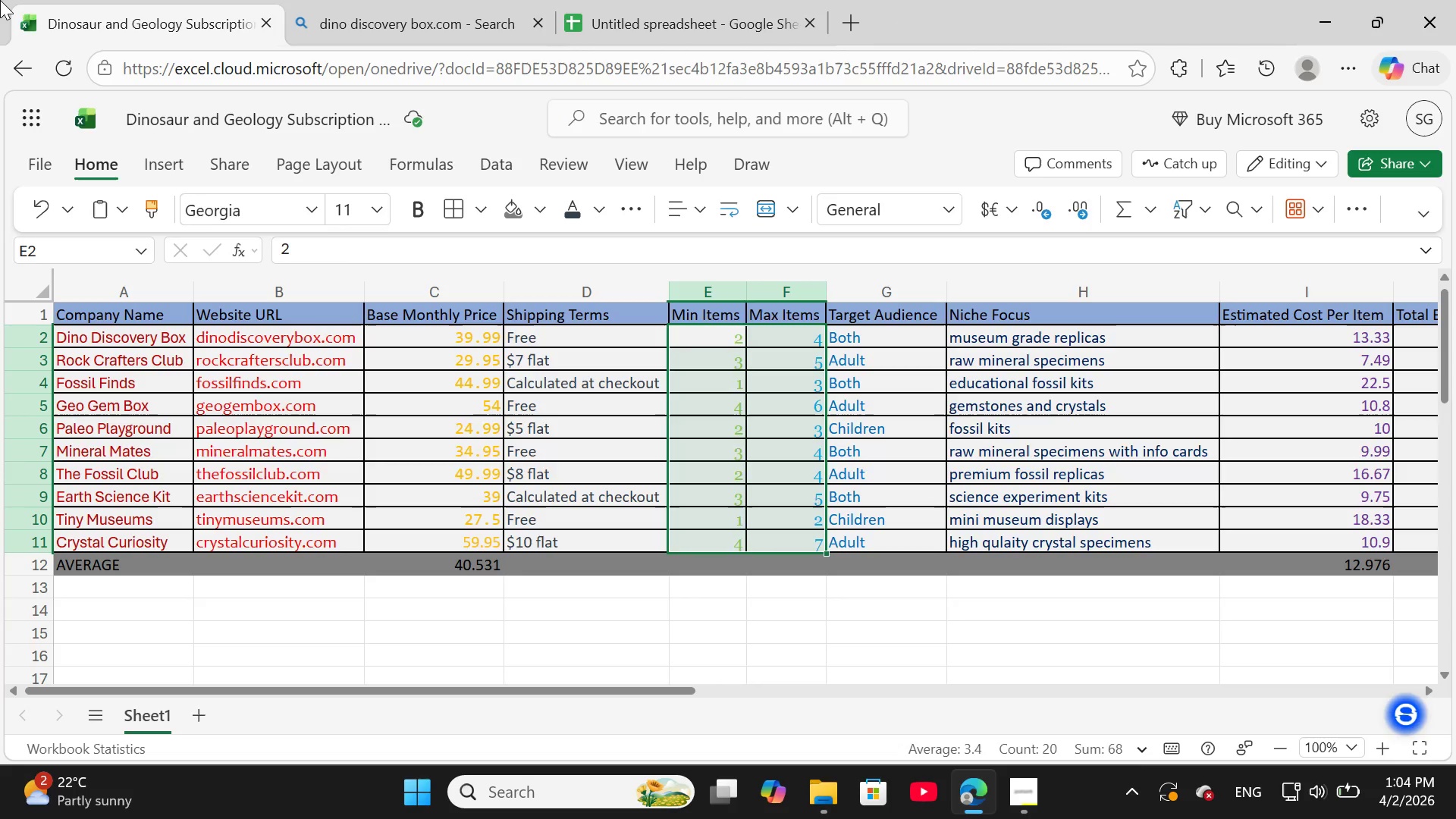 
left_click([29, 125])
 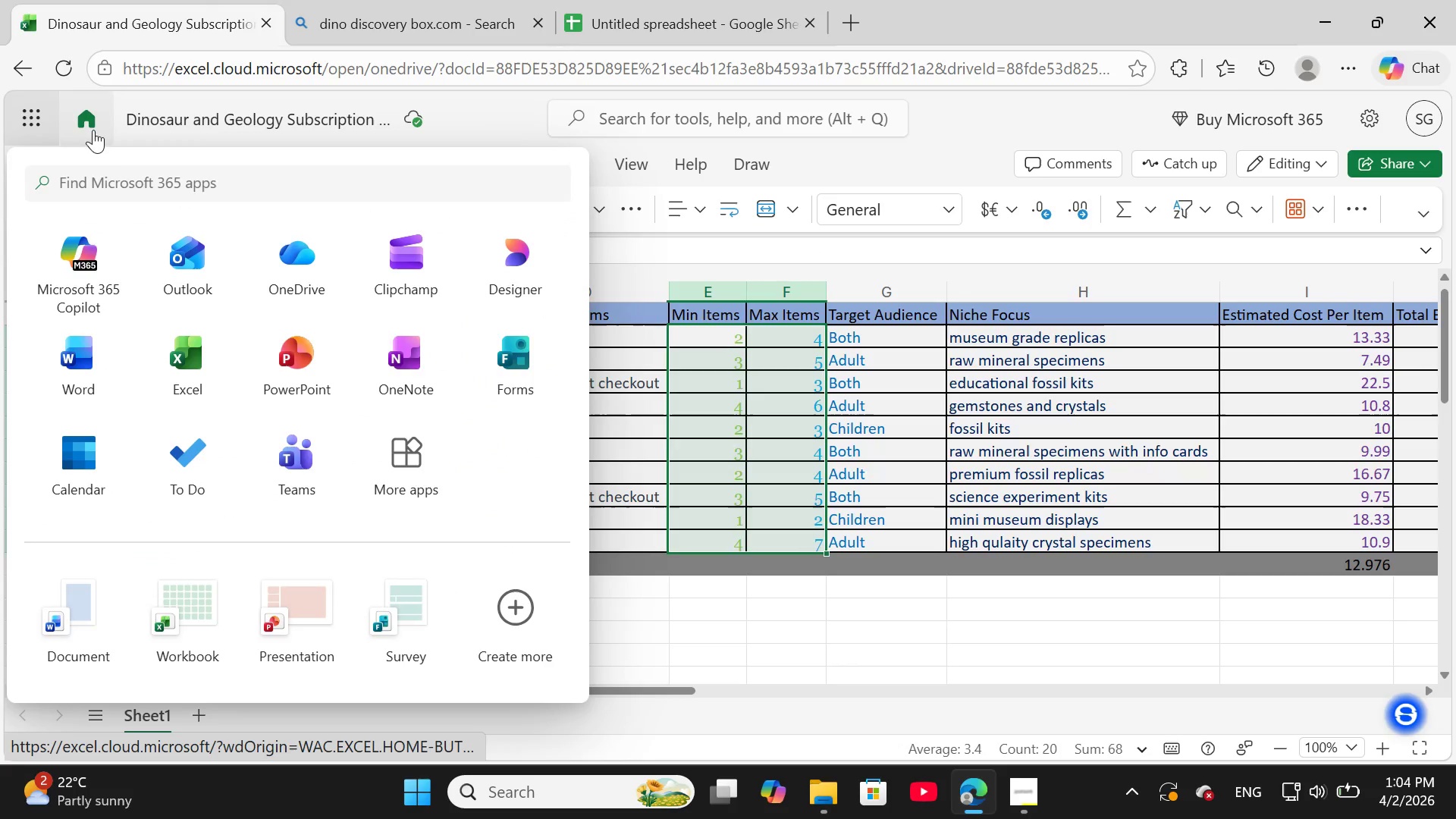 
left_click([486, 113])
 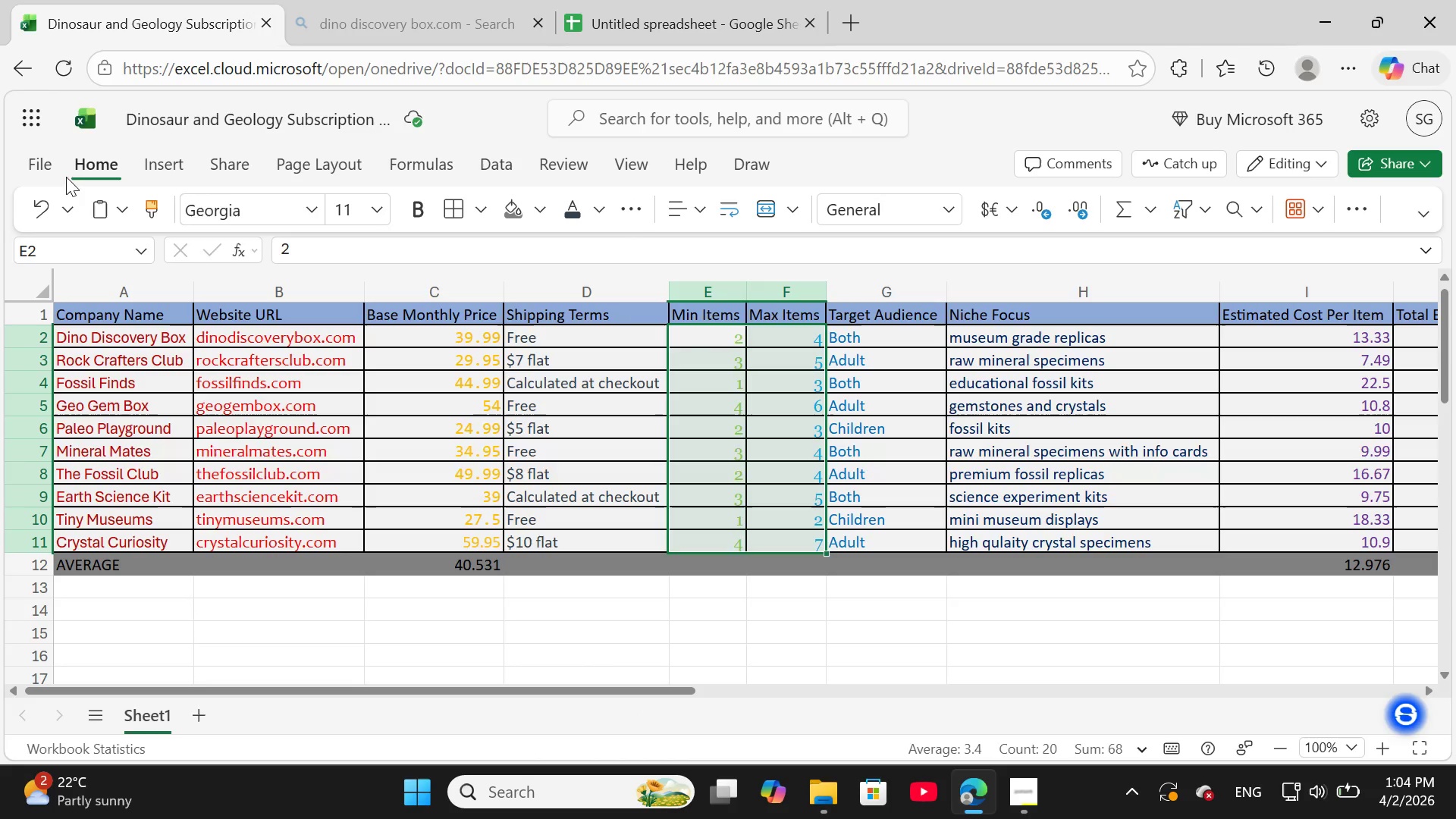 
left_click([40, 165])
 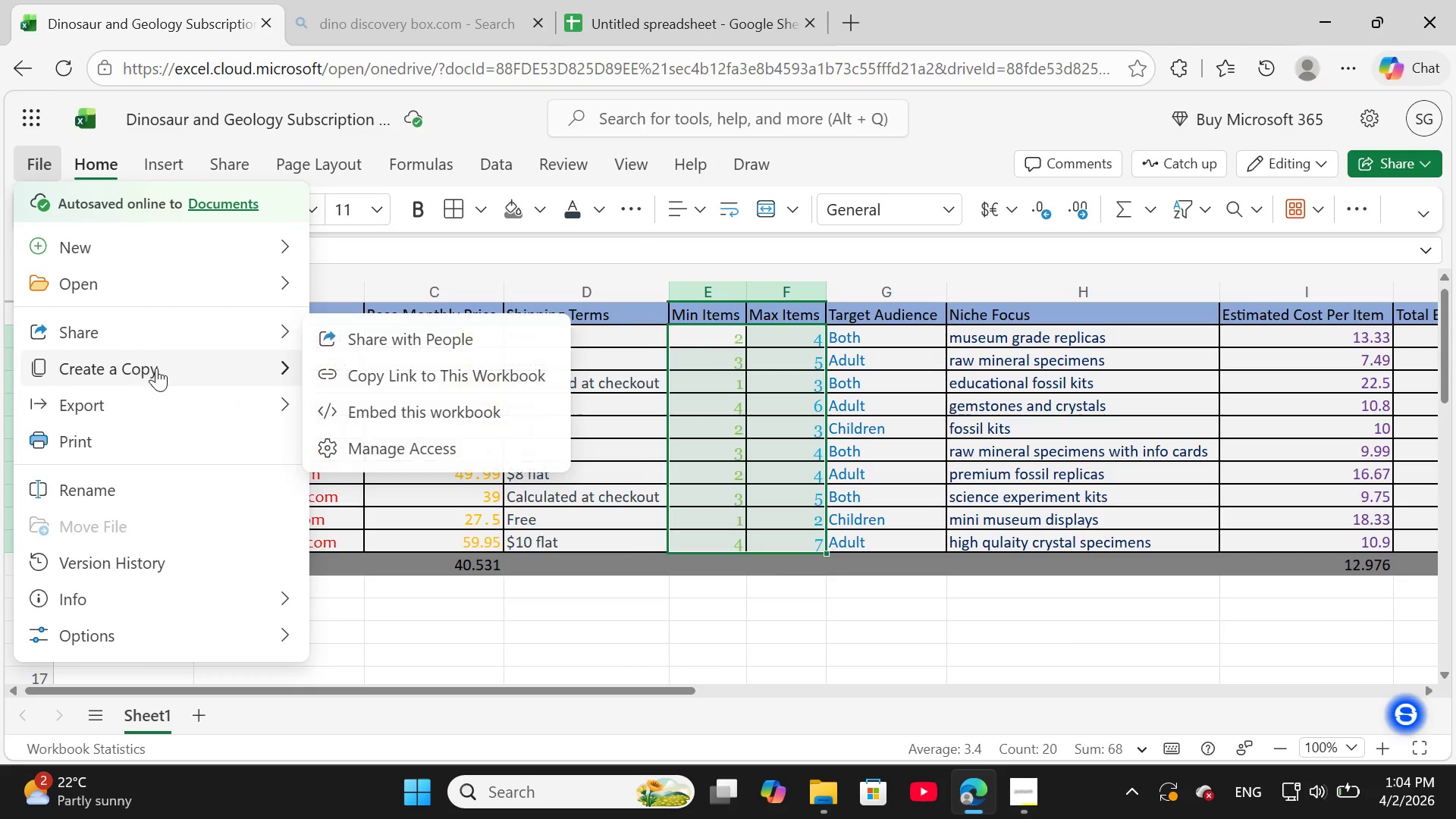 
mouse_move([168, 331])
 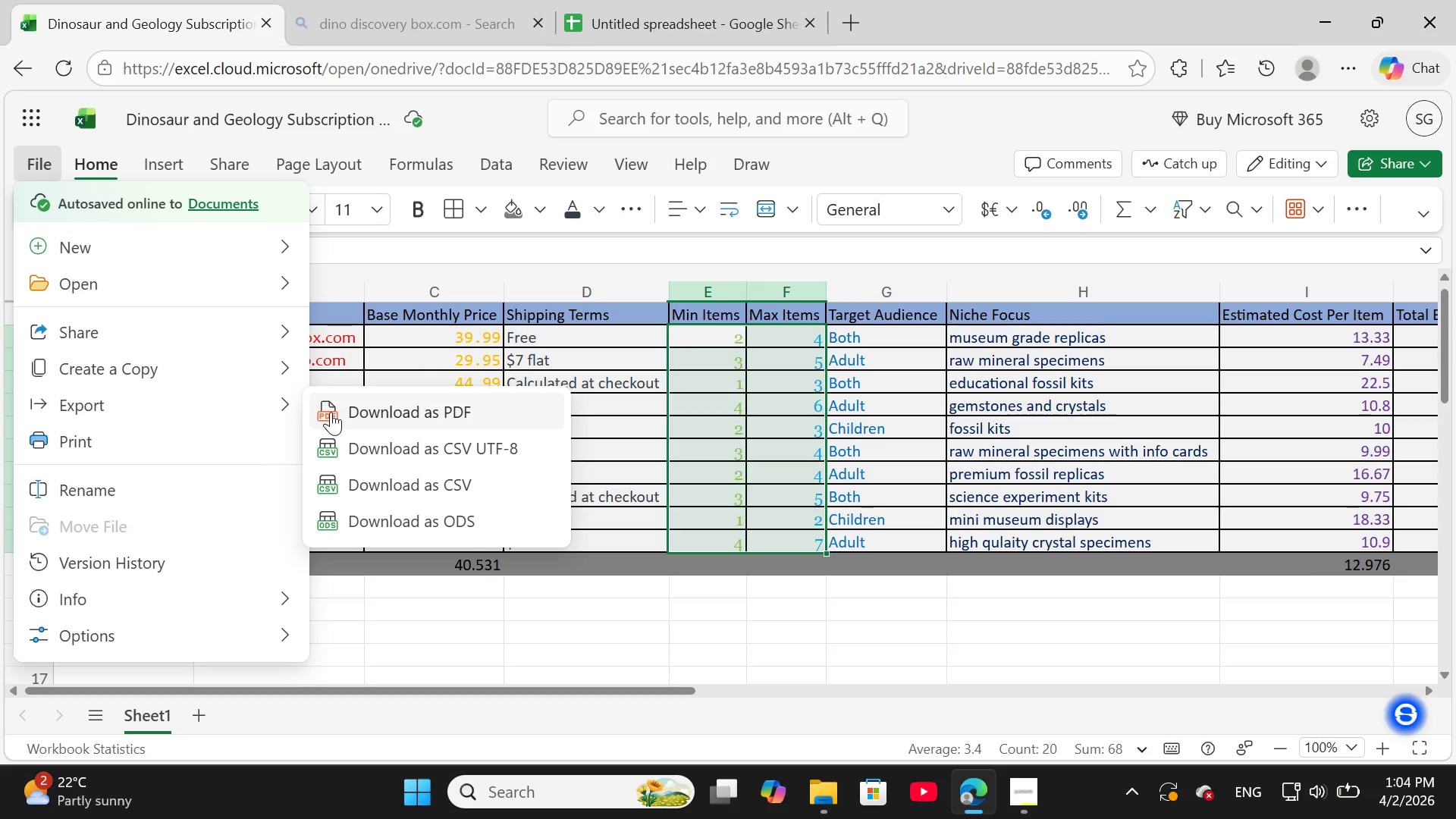 
mouse_move([272, 364])
 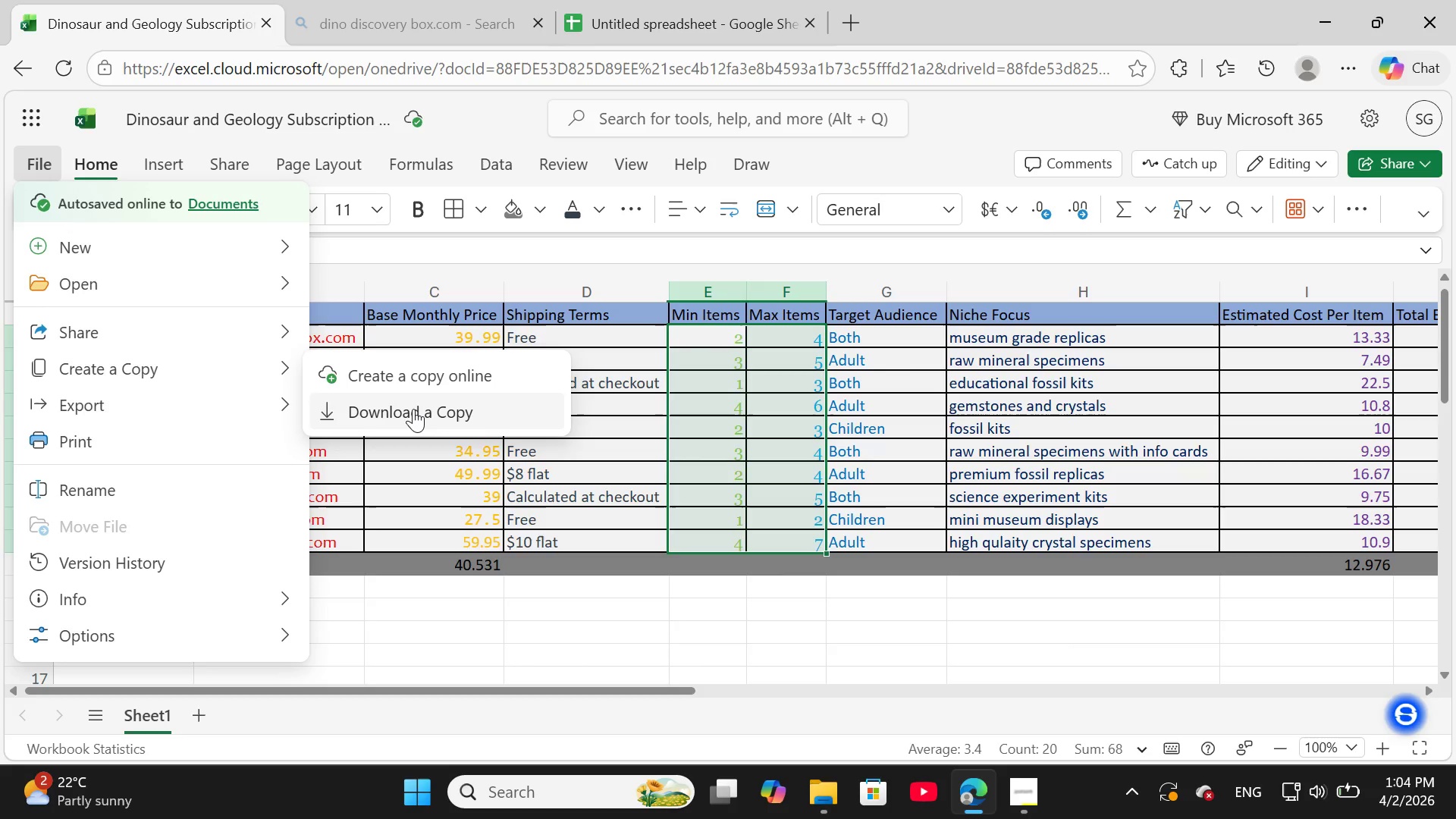 
left_click([413, 409])
 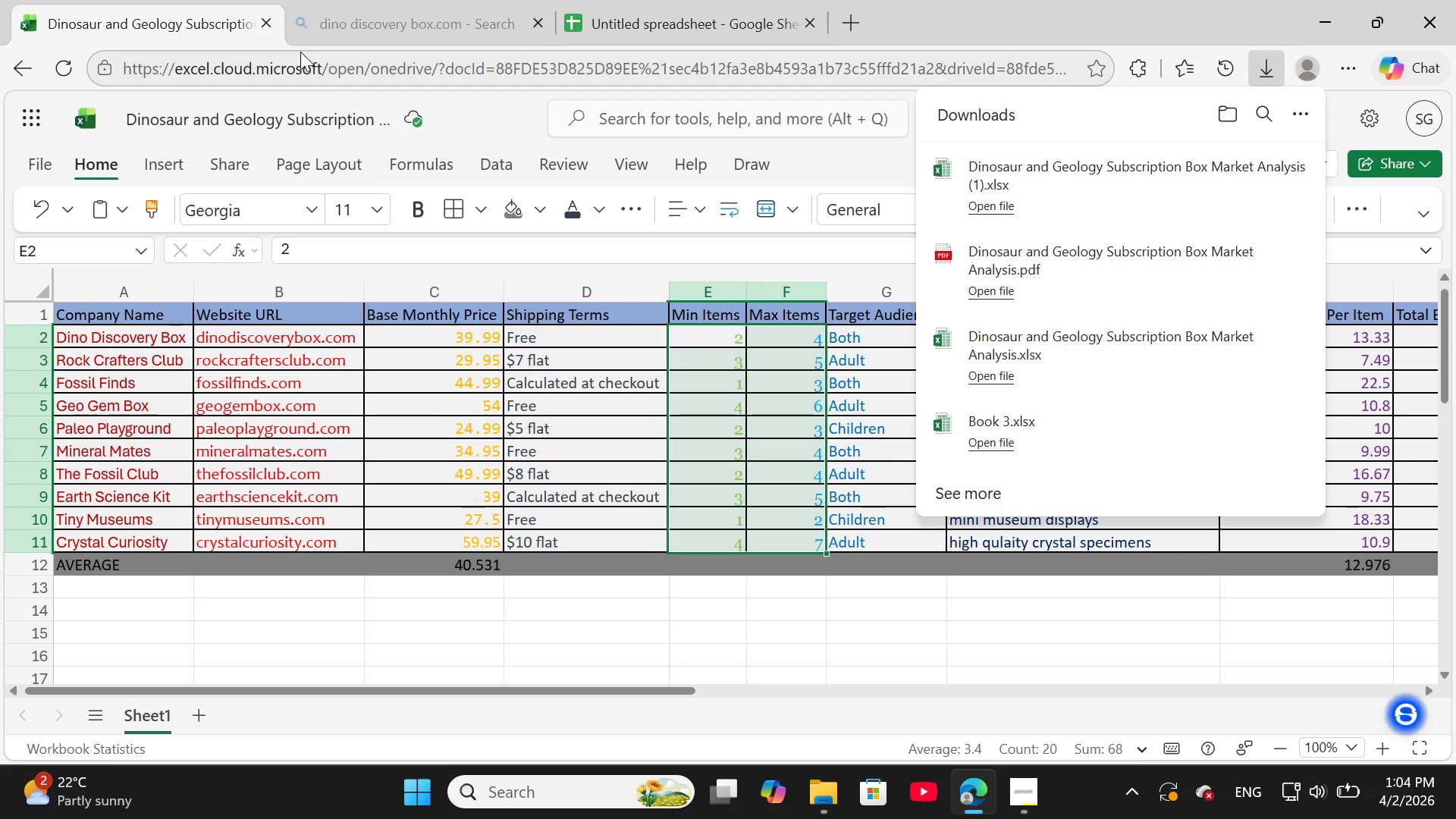 
left_click([620, 3])
 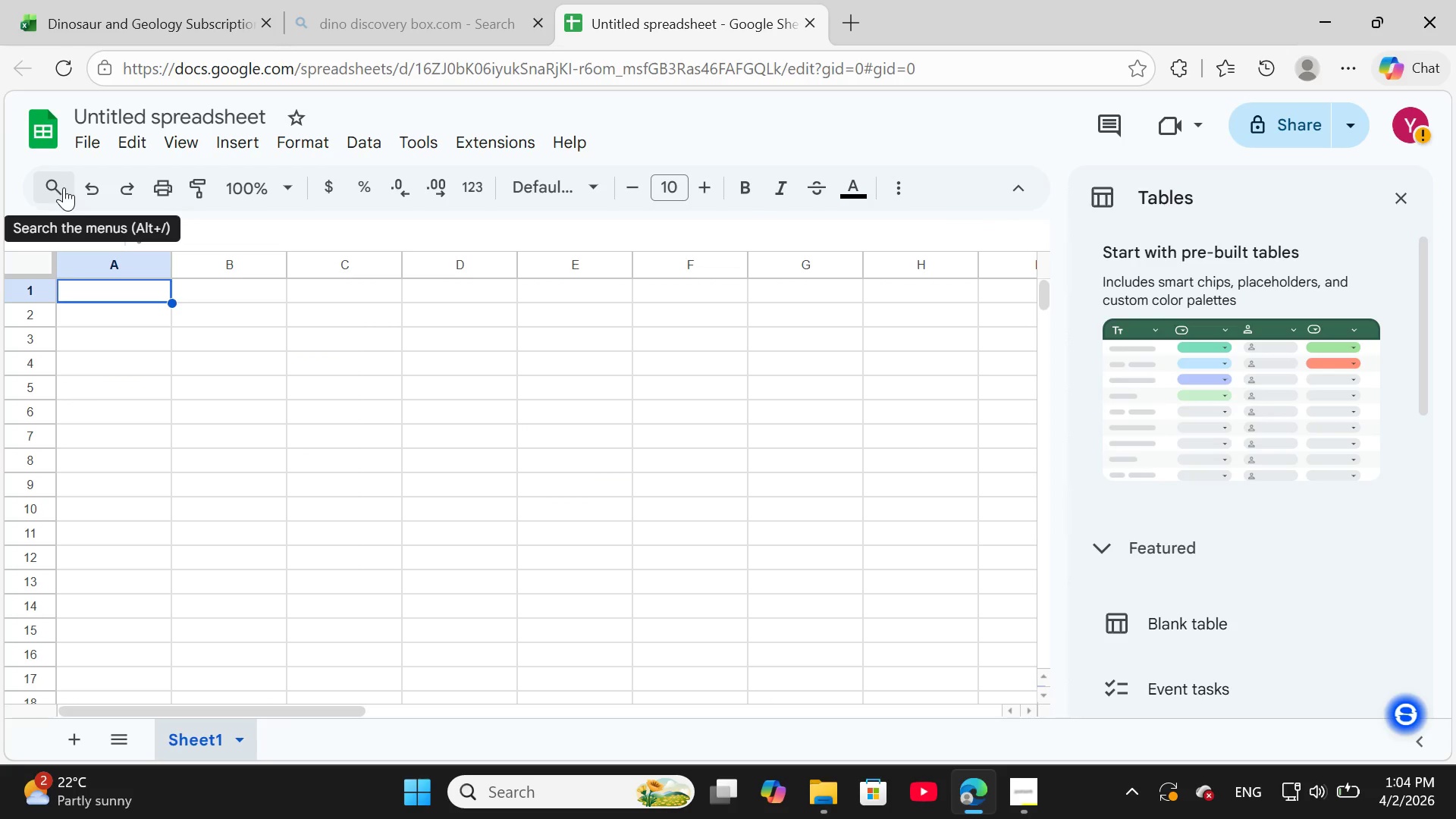 
left_click([88, 147])
 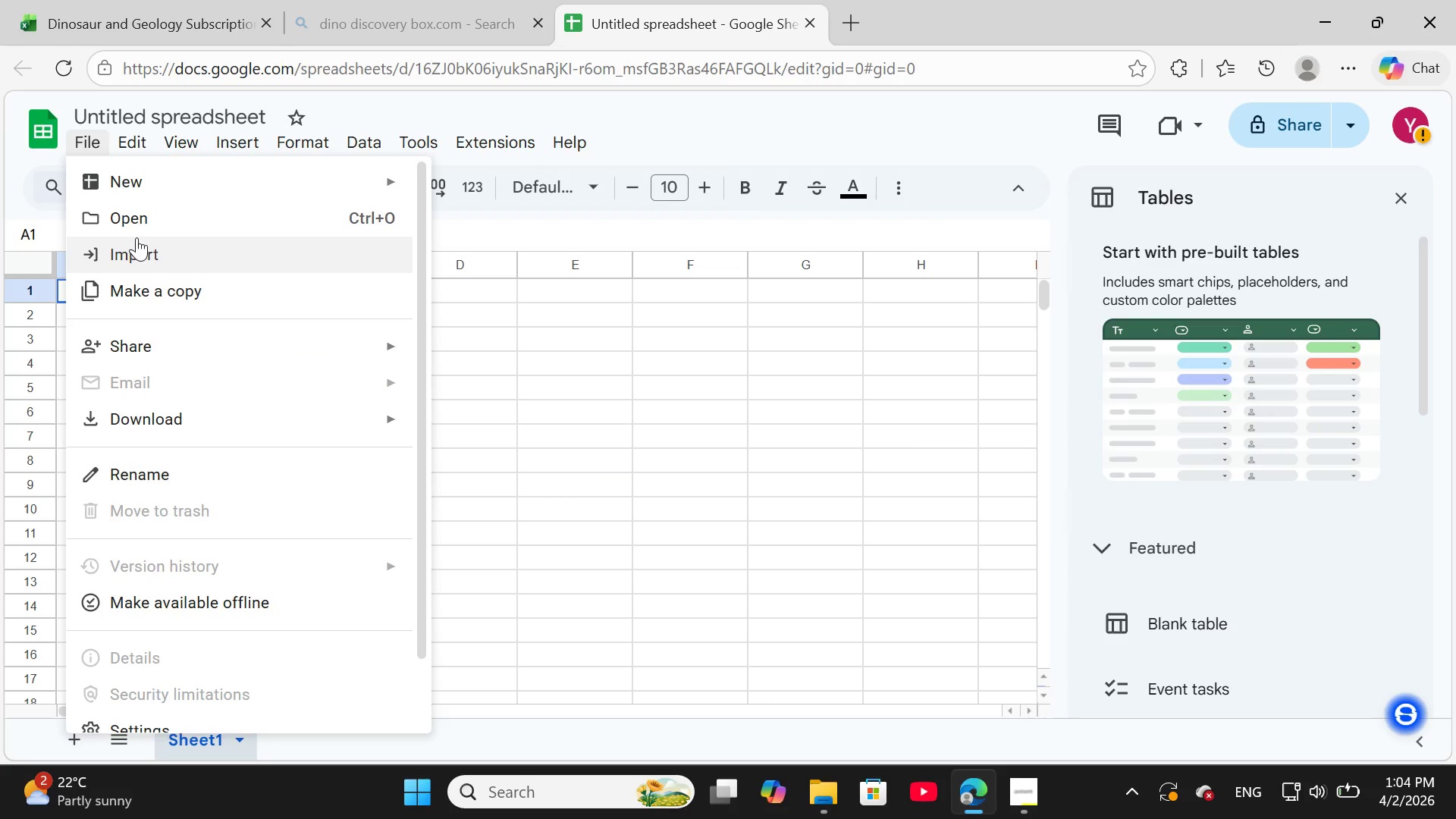 
left_click([136, 229])
 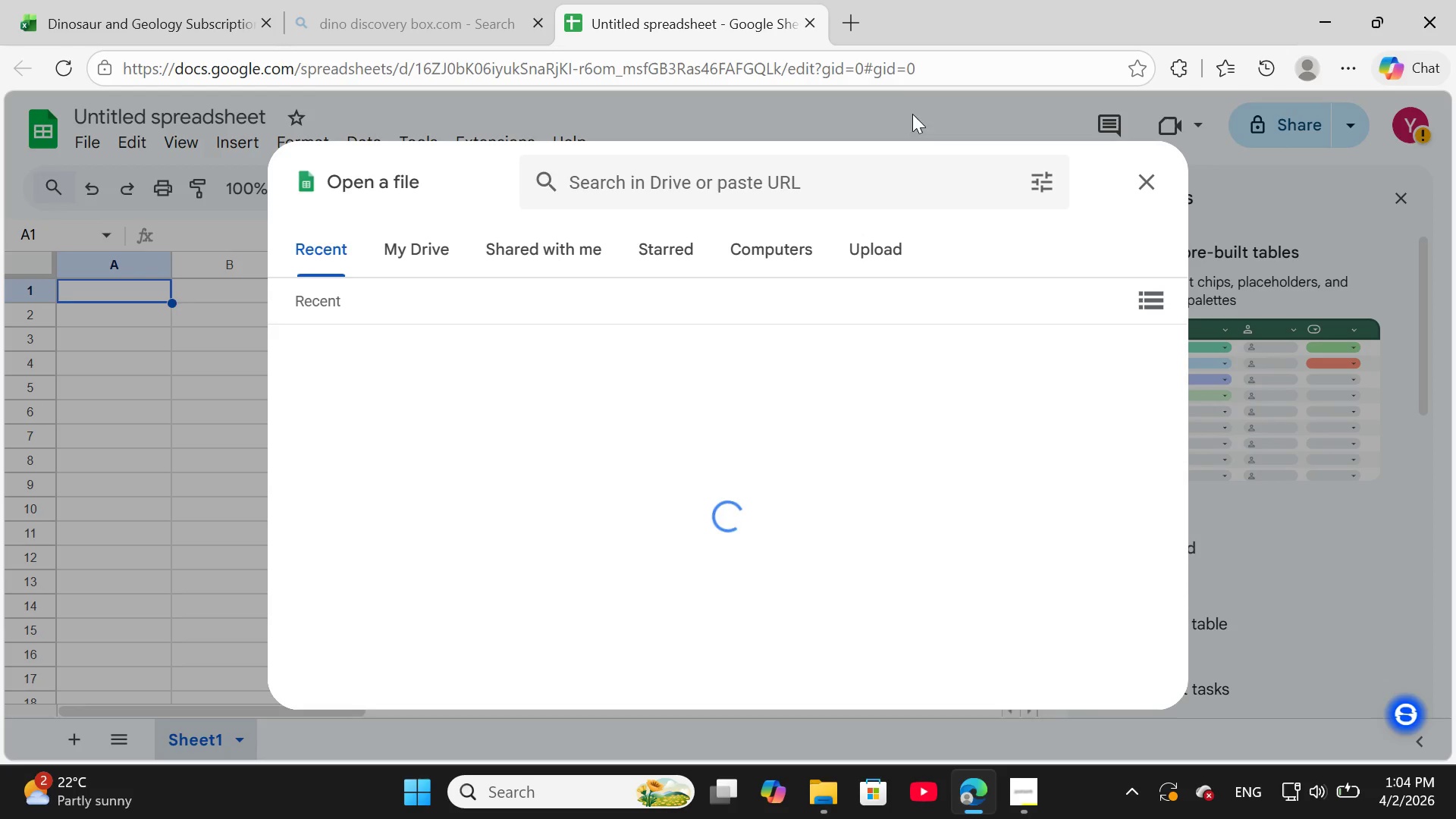 
left_click([879, 246])
 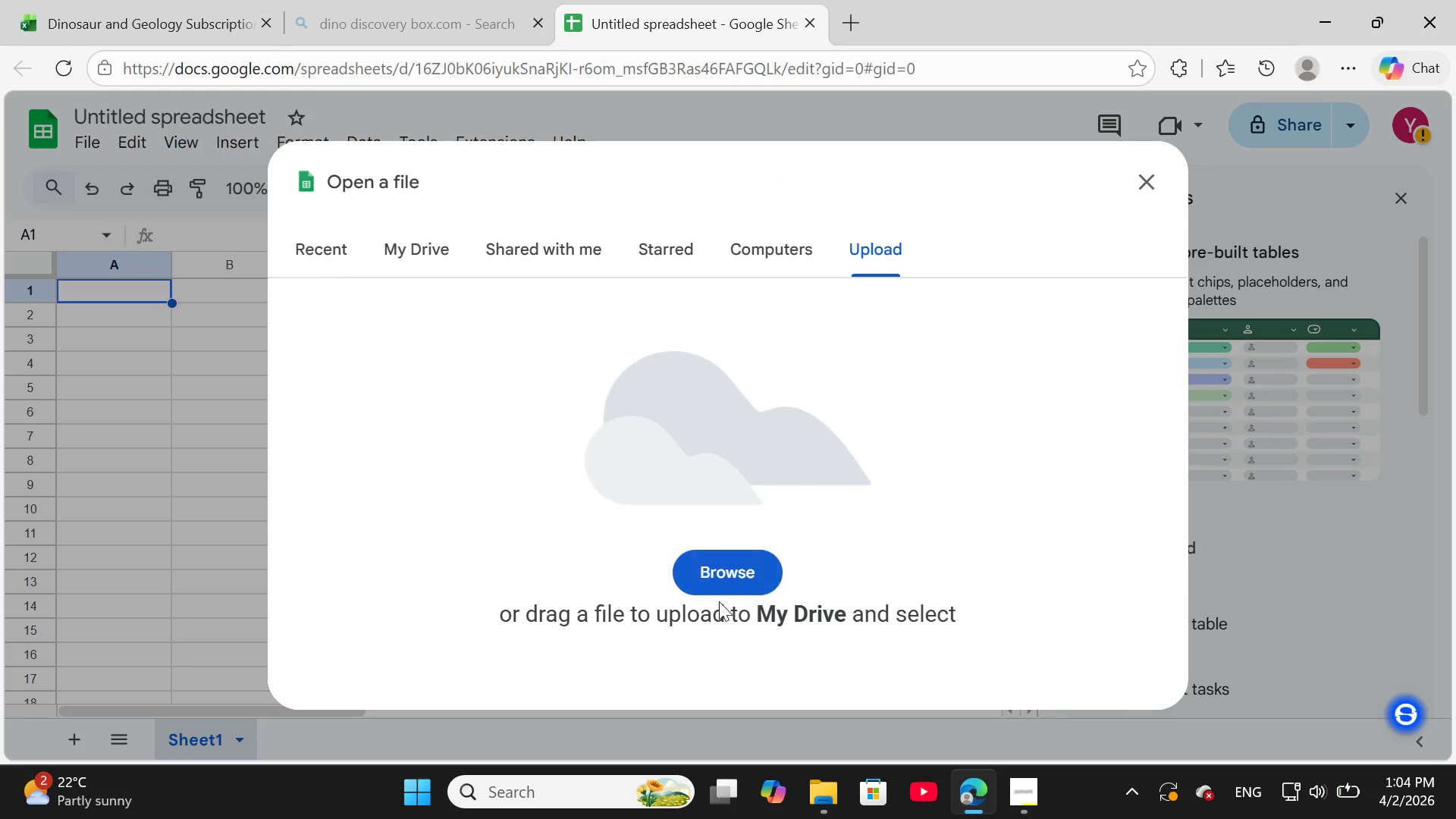 
left_click([747, 563])
 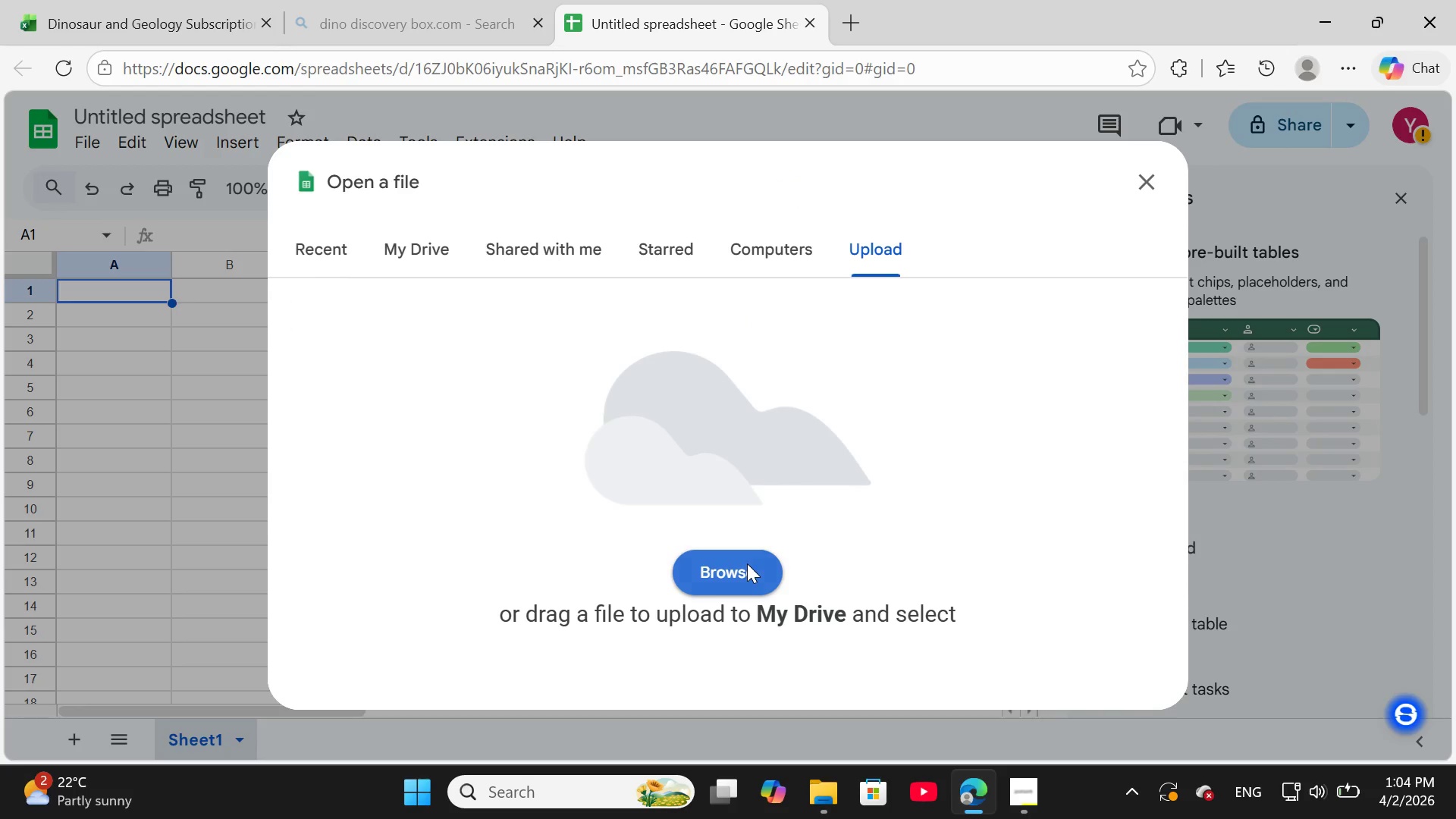 
mouse_move([747, 538])
 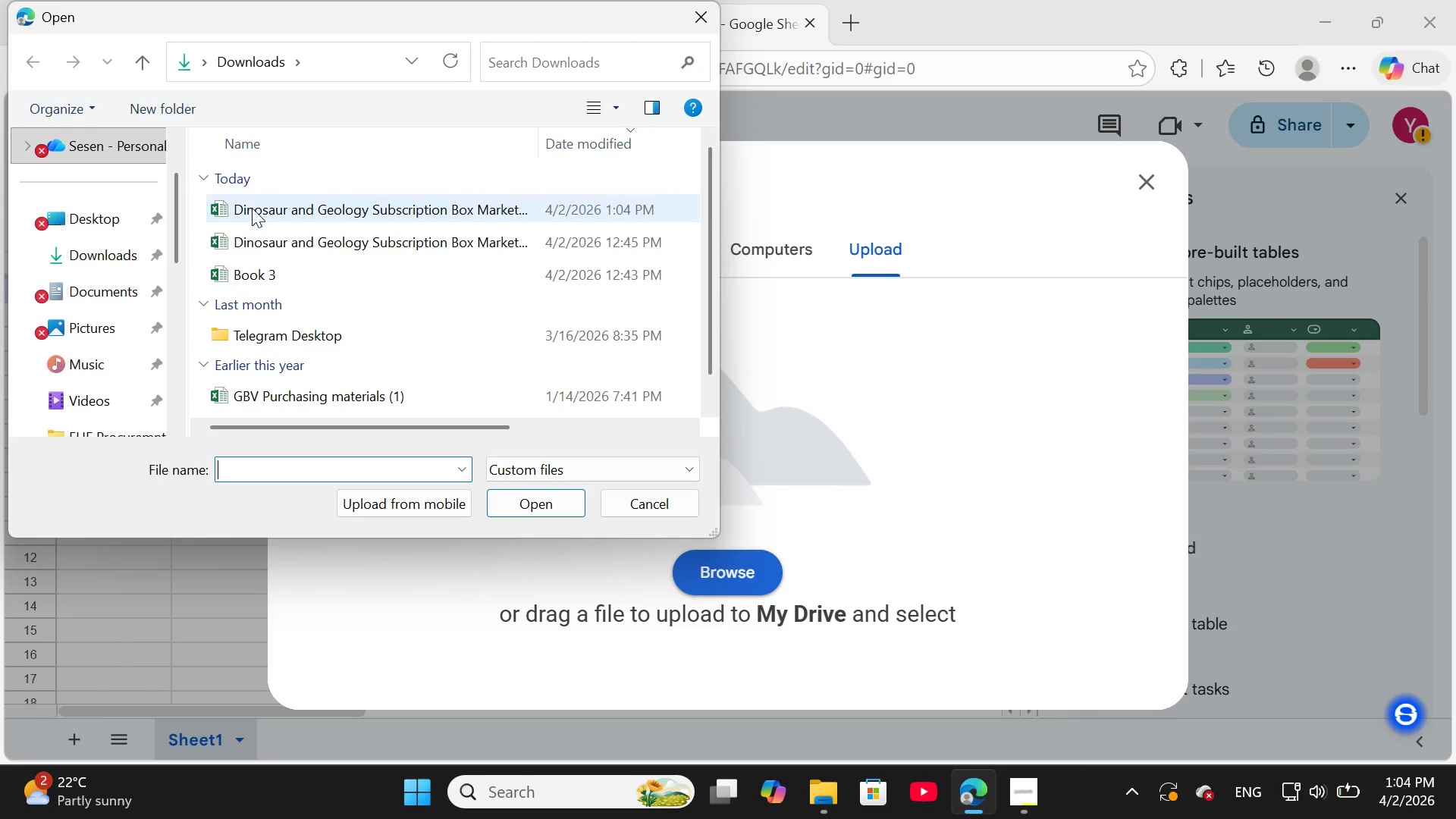 
left_click([252, 208])
 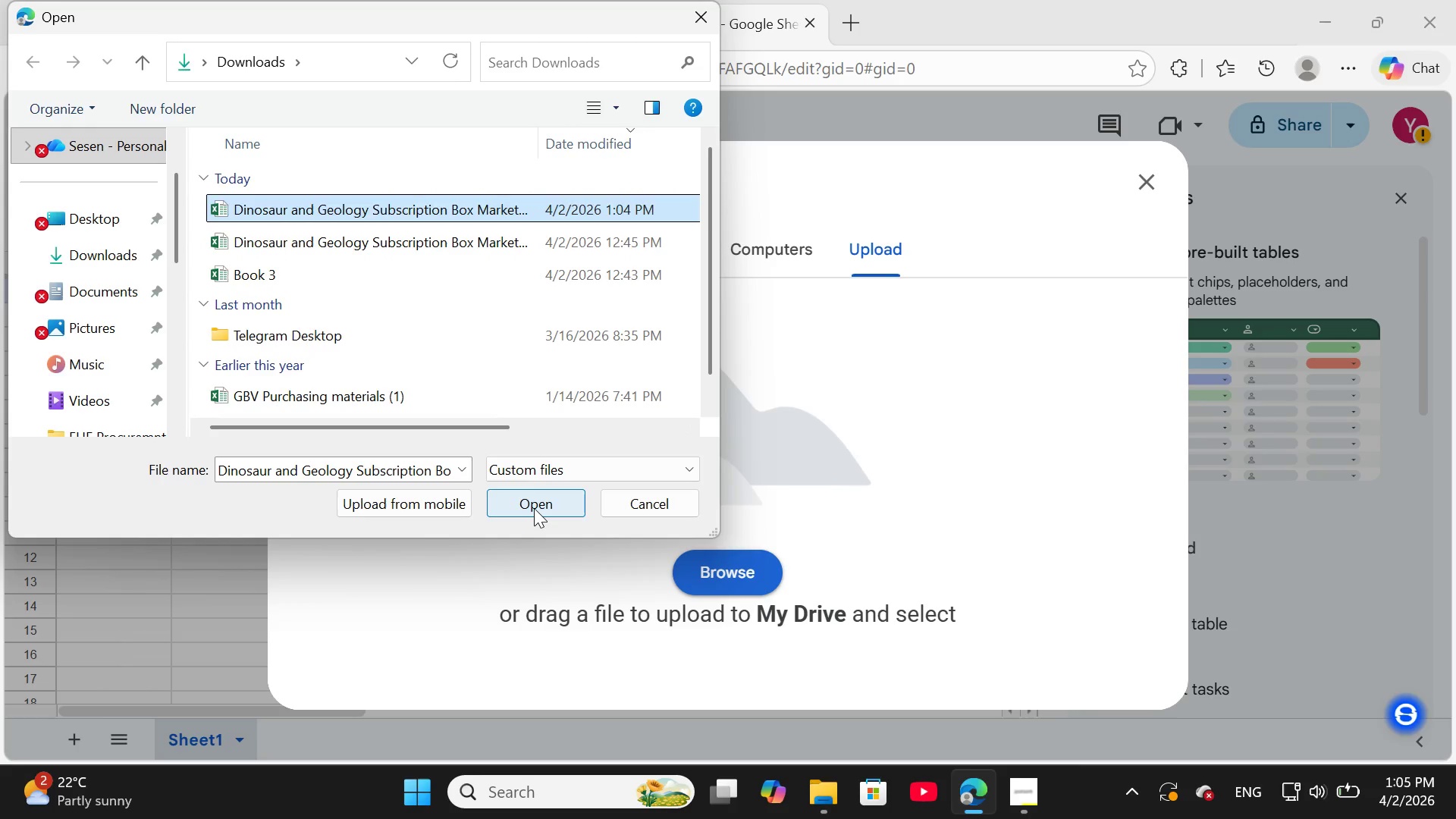 
left_click([534, 508])
 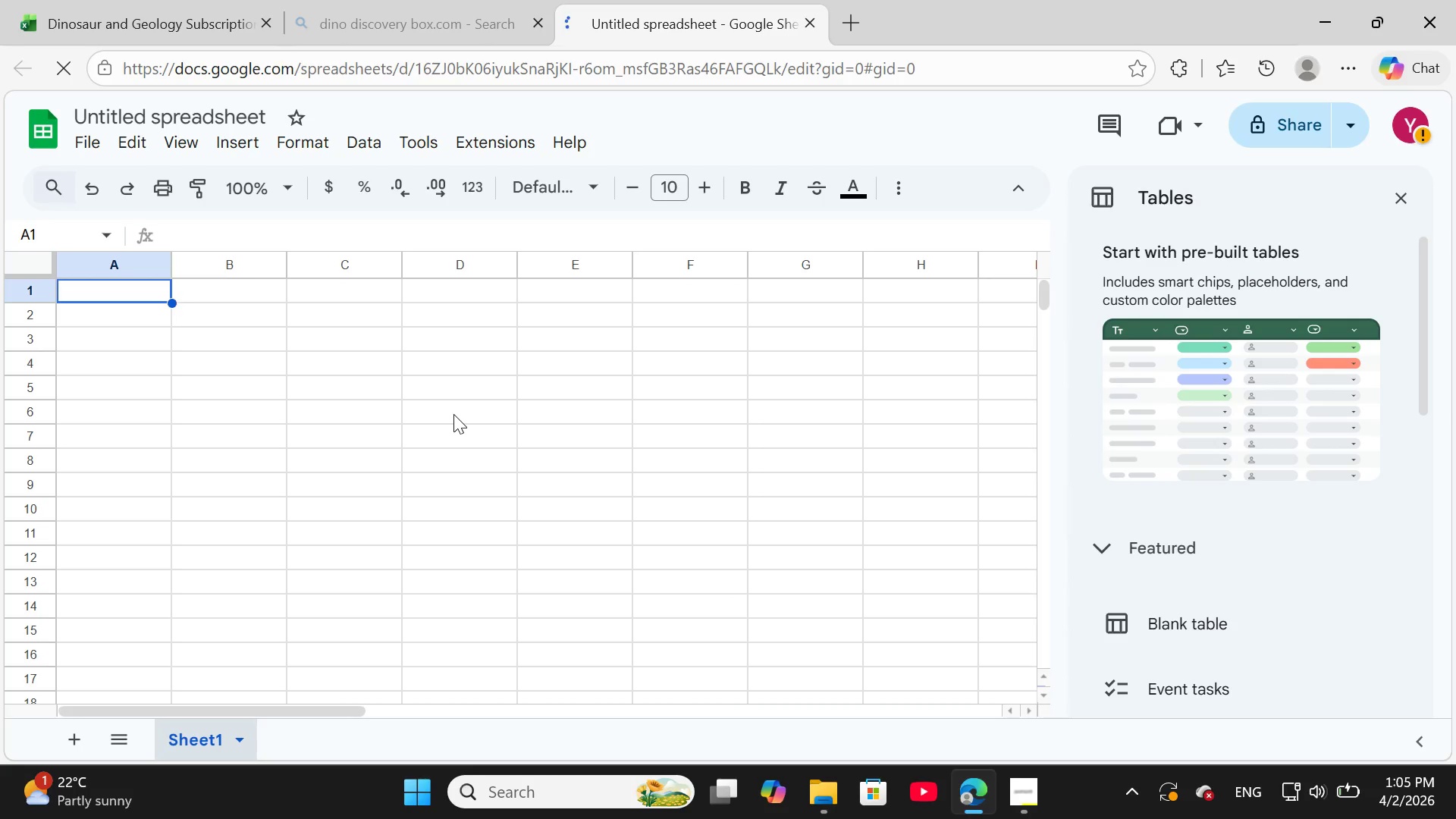 
wait(13.69)
 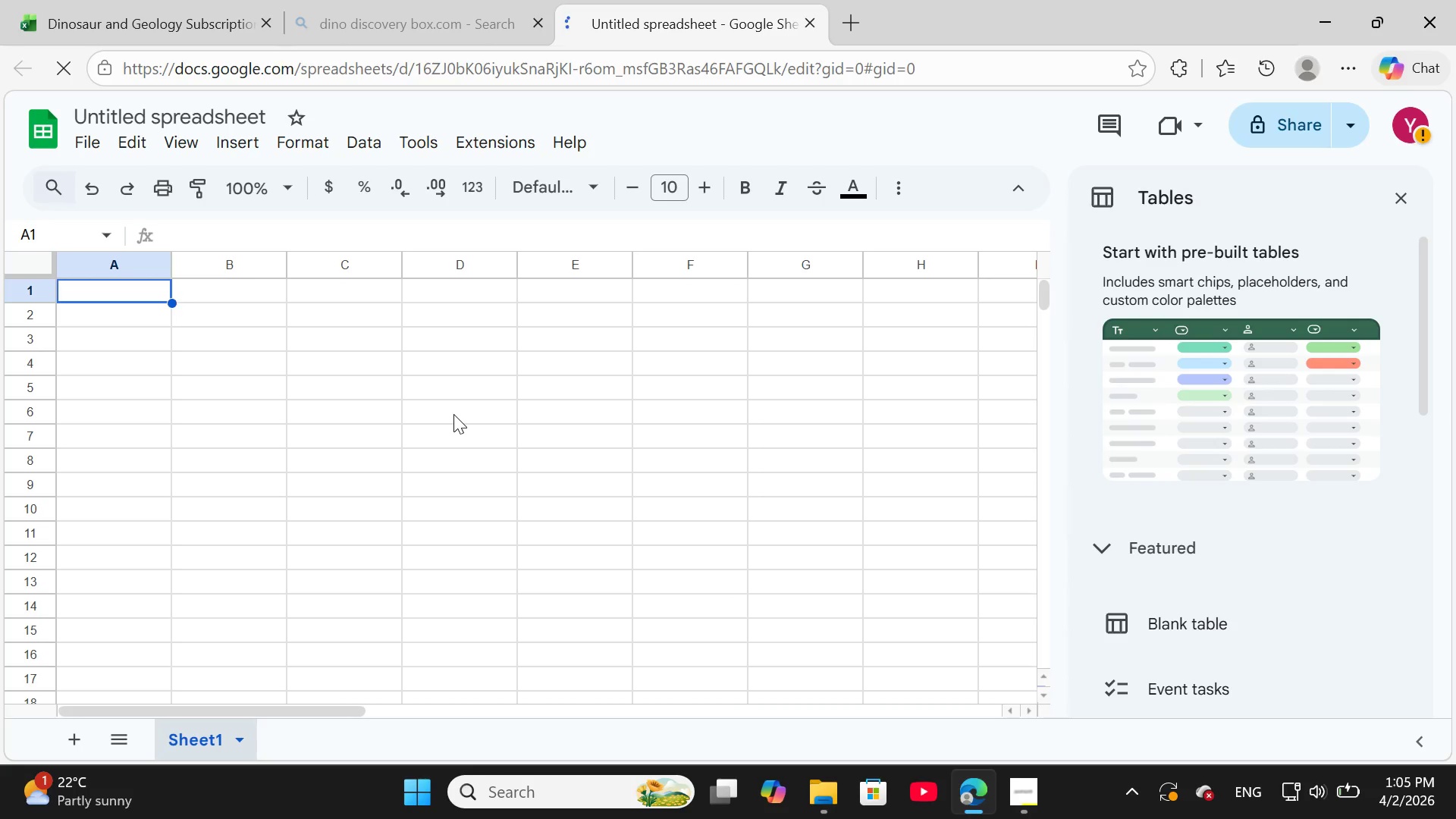 
left_click_drag(start_coordinate=[541, 713], to_coordinate=[979, 712])
 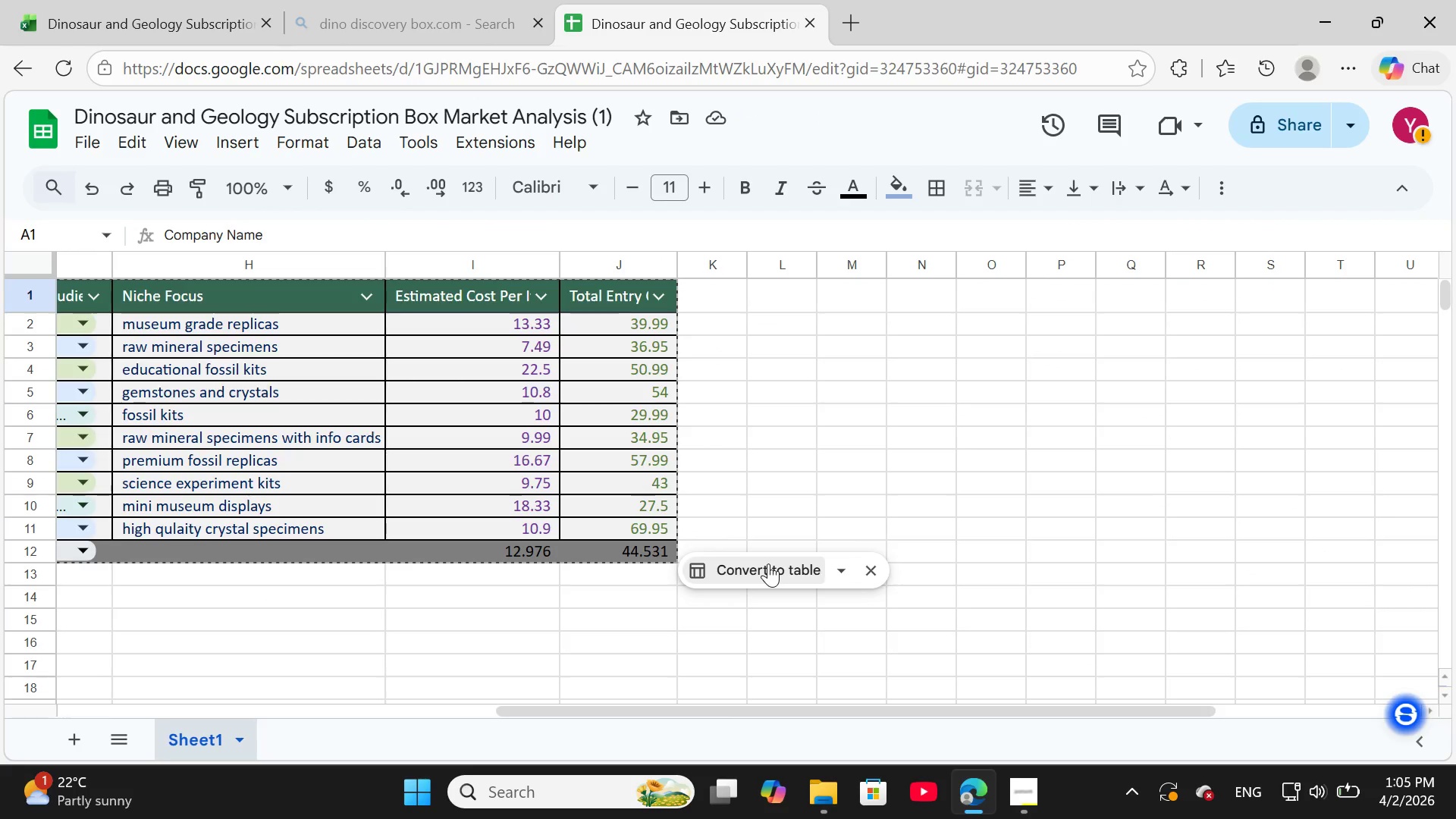 
left_click([768, 563])
 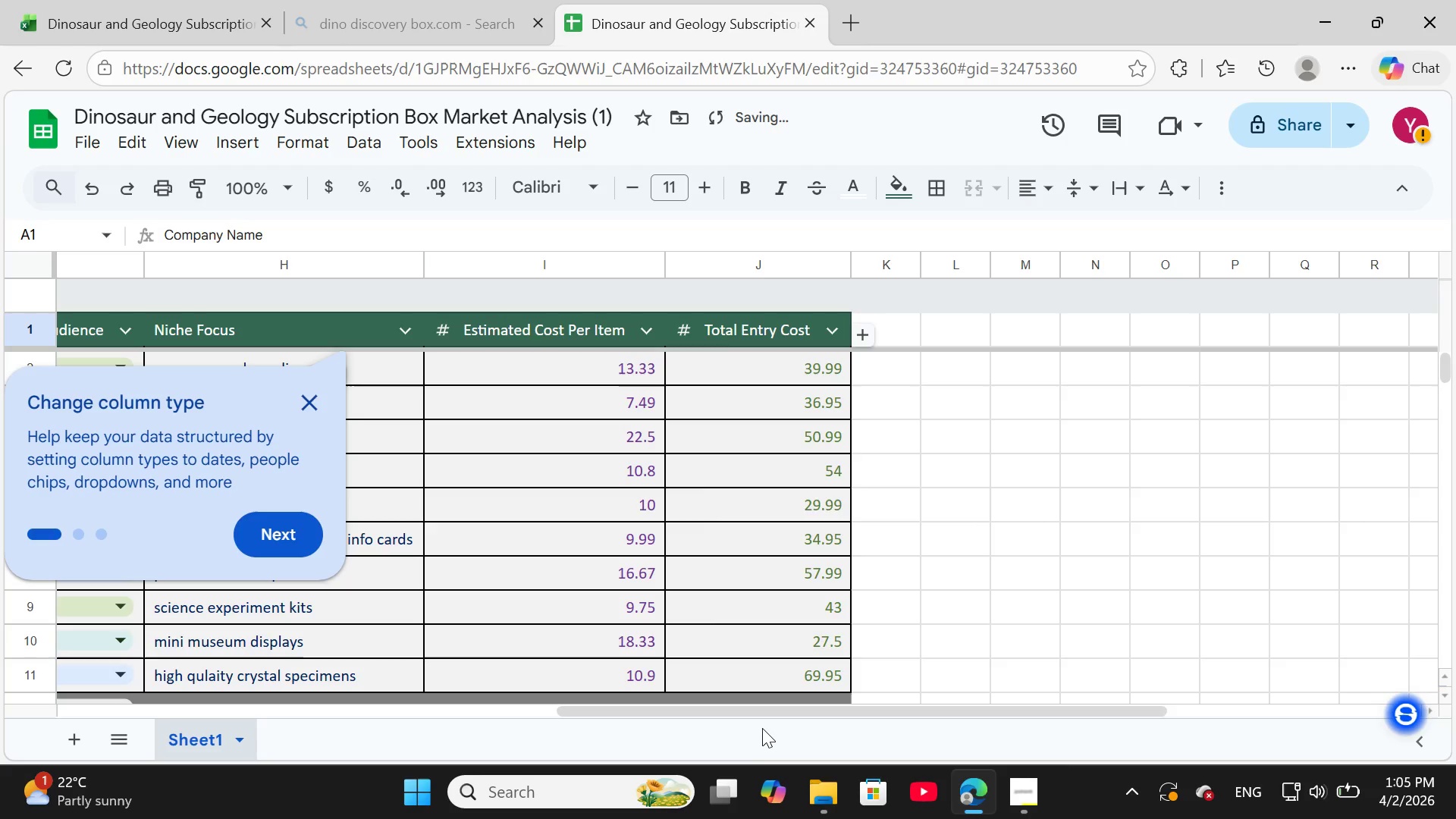 
left_click_drag(start_coordinate=[769, 711], to_coordinate=[137, 733])
 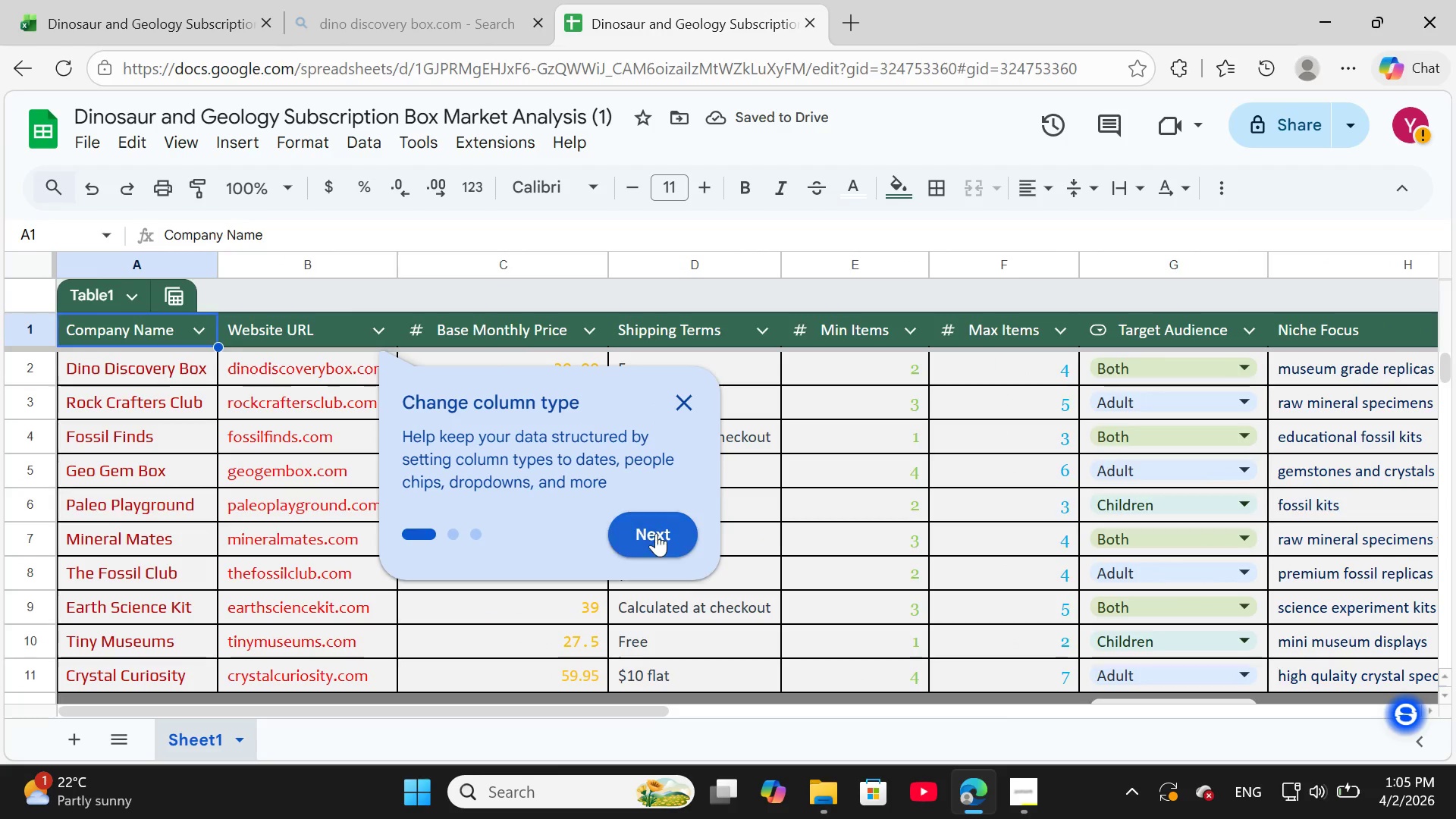 
left_click([657, 533])
 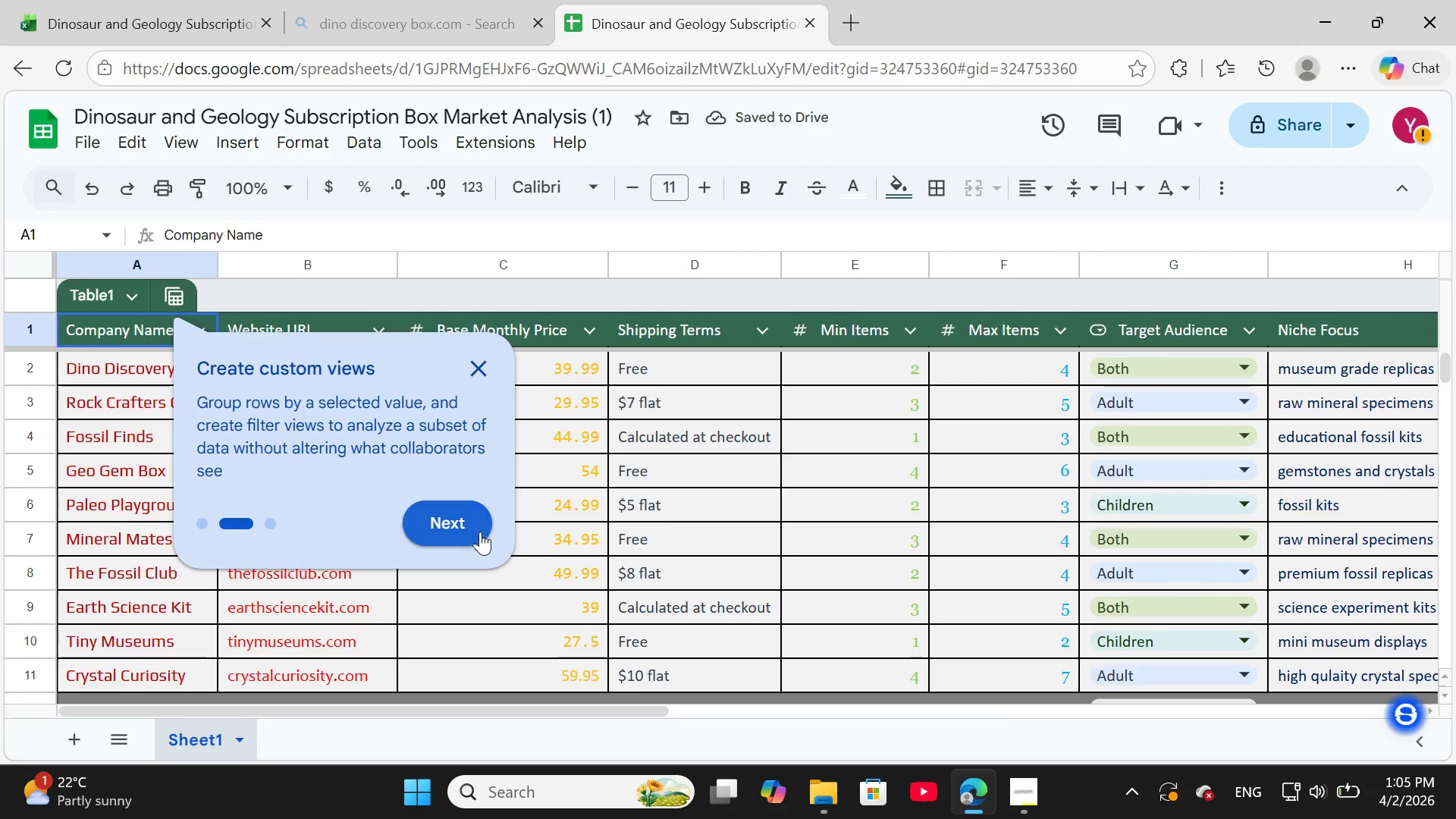 
left_click([465, 525])
 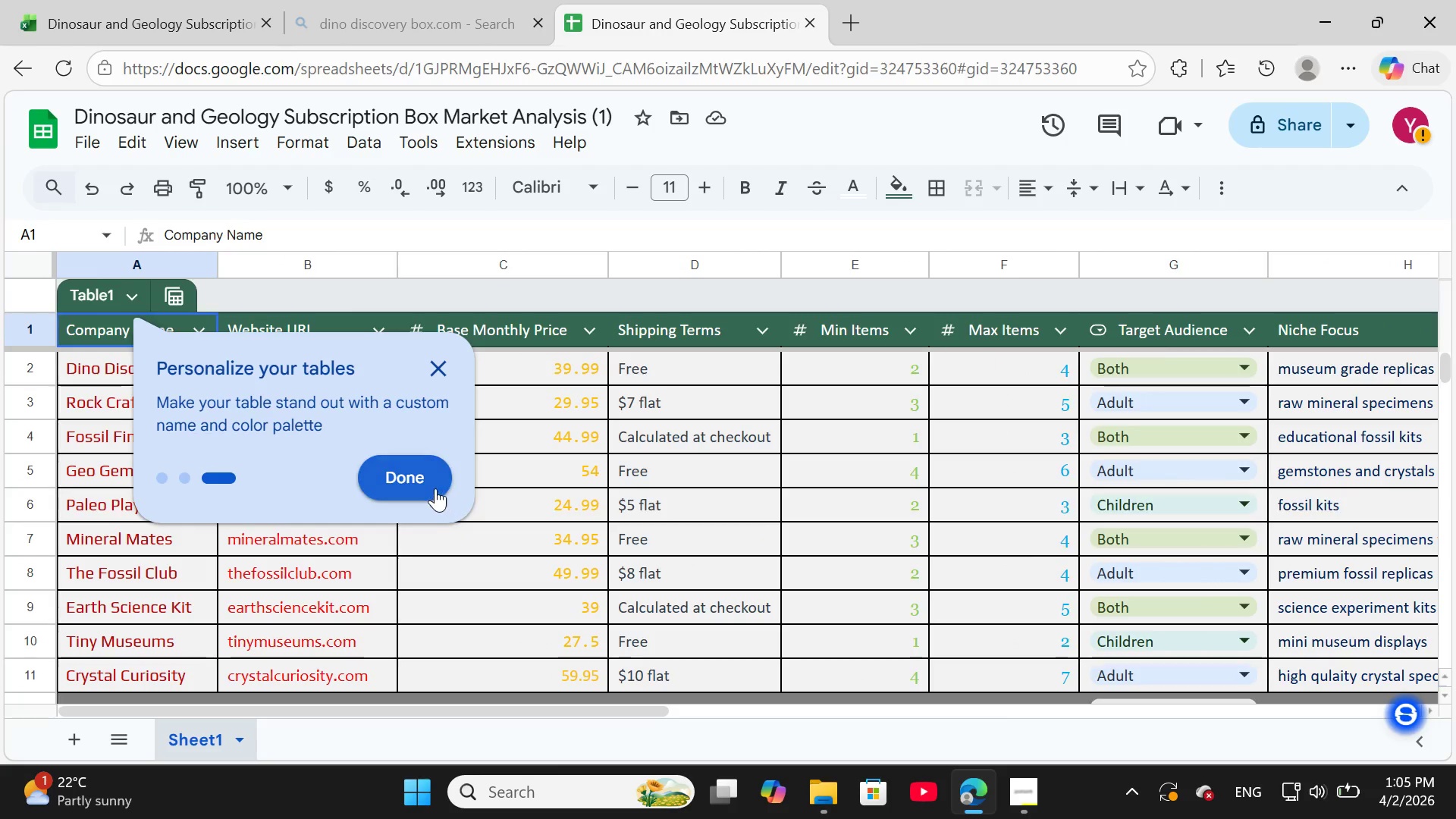 
left_click([419, 487])
 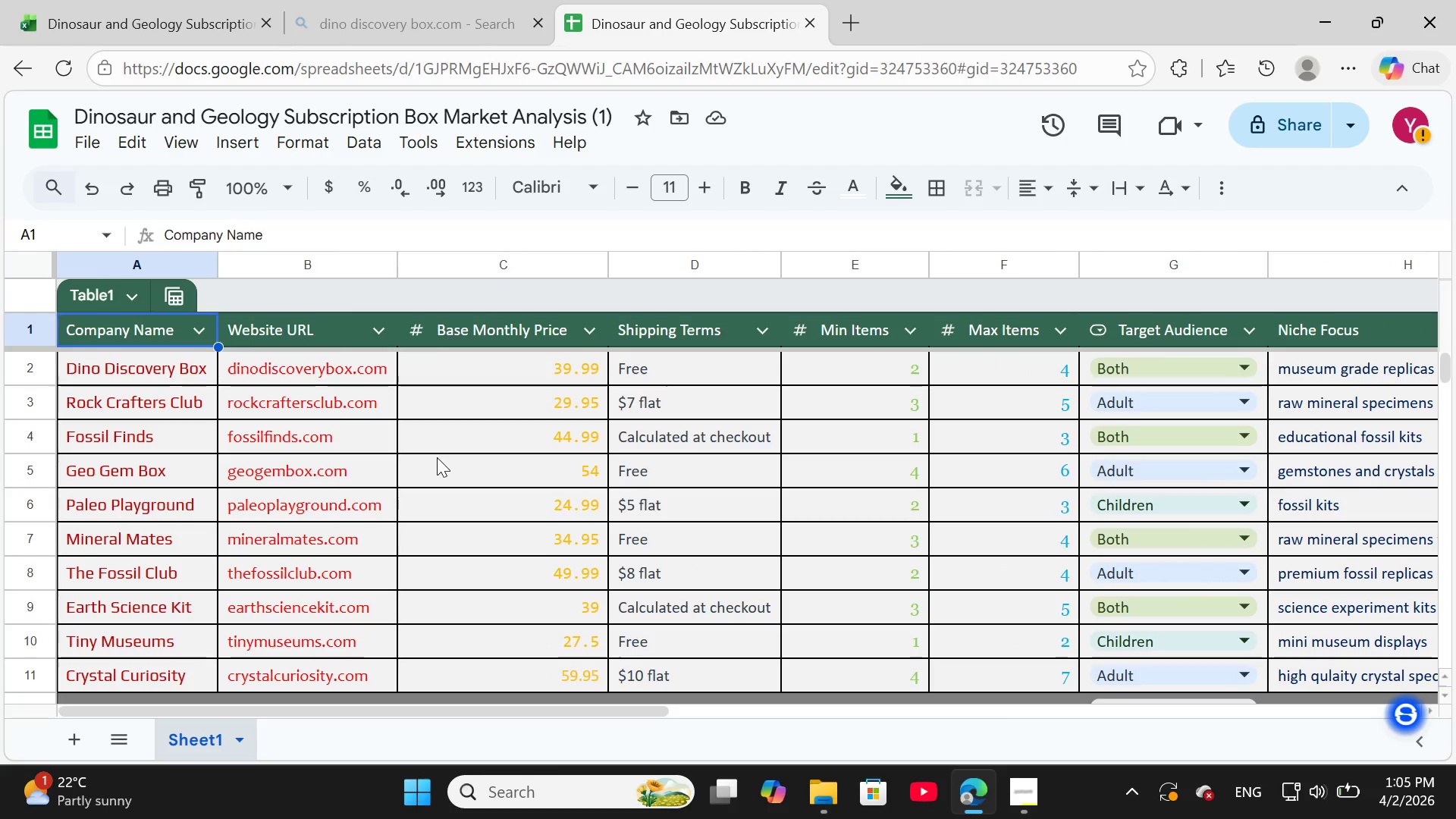 
scroll: coordinate [437, 457], scroll_direction: down, amount: 4.0
 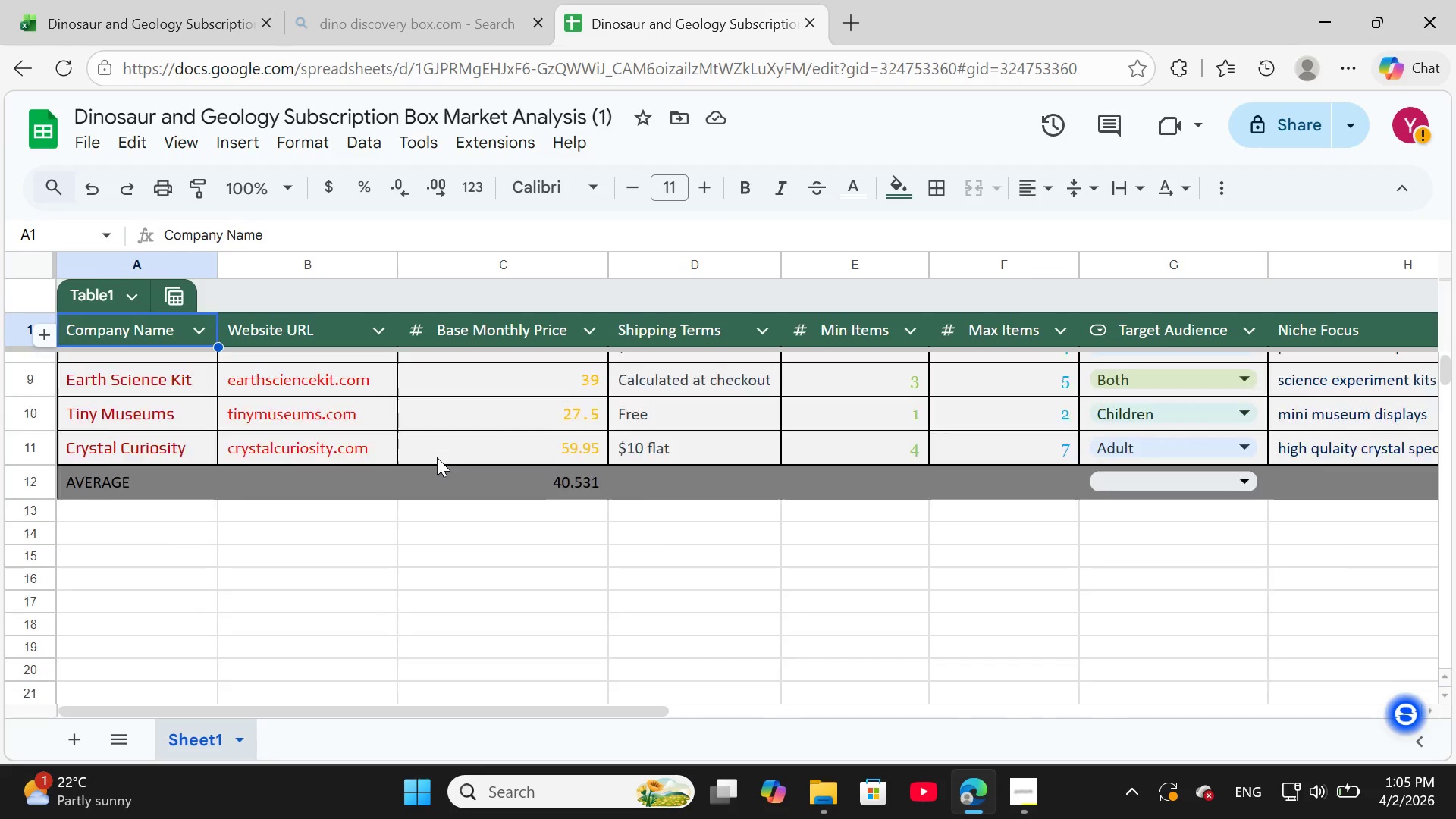 
scroll: coordinate [437, 457], scroll_direction: up, amount: 4.0
 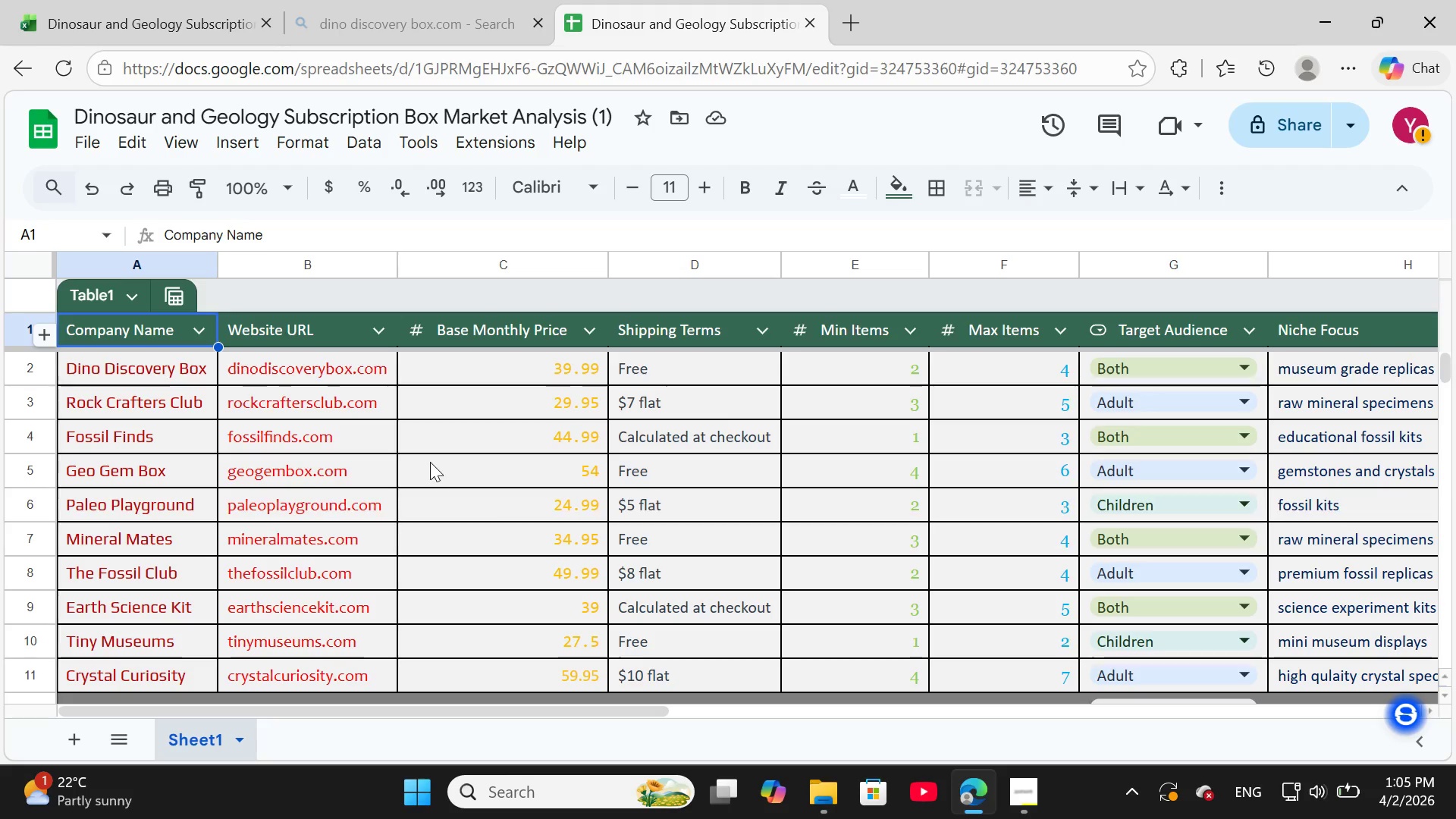 
left_click([121, 461])
 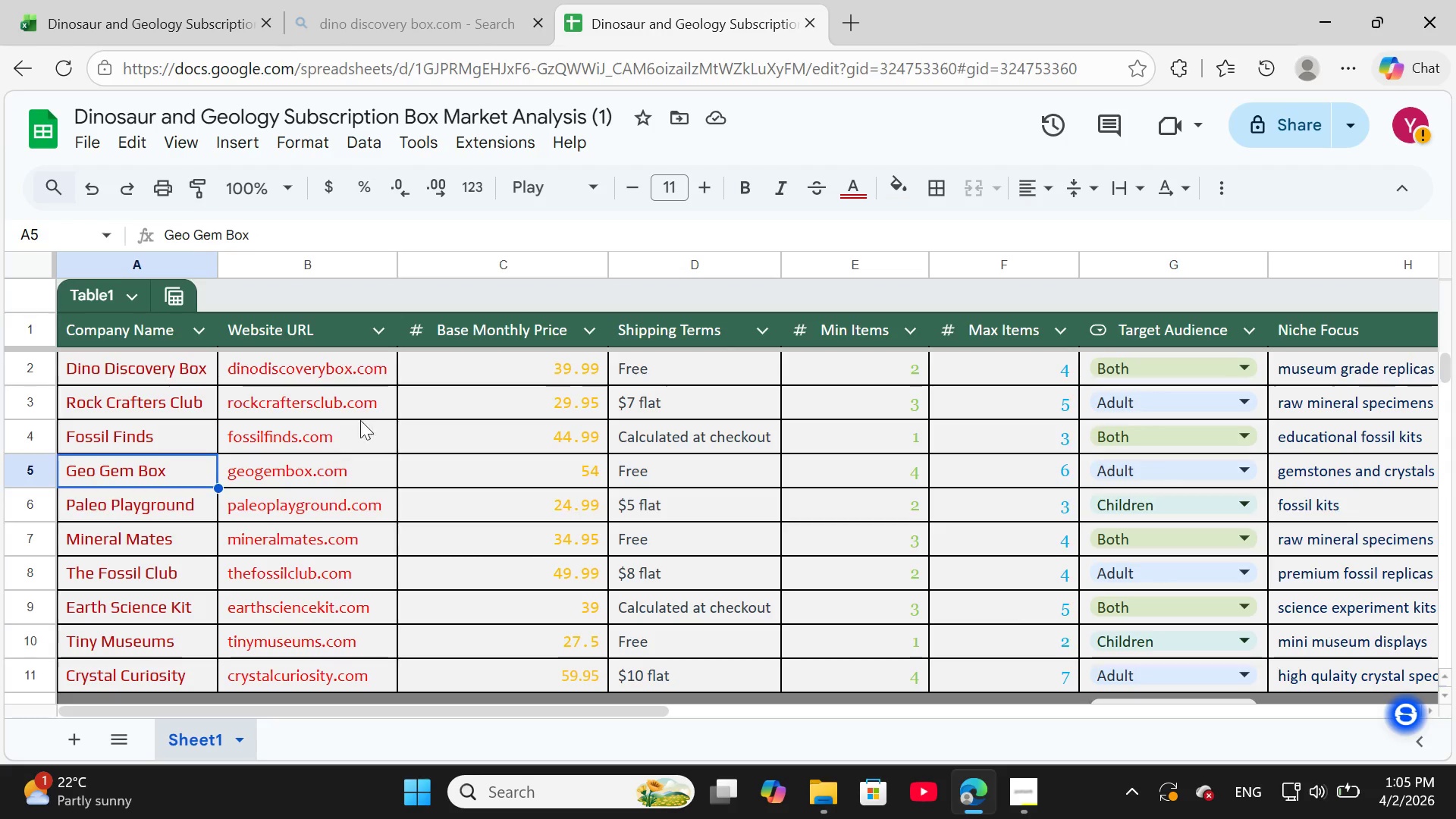 
left_click([380, 409])
 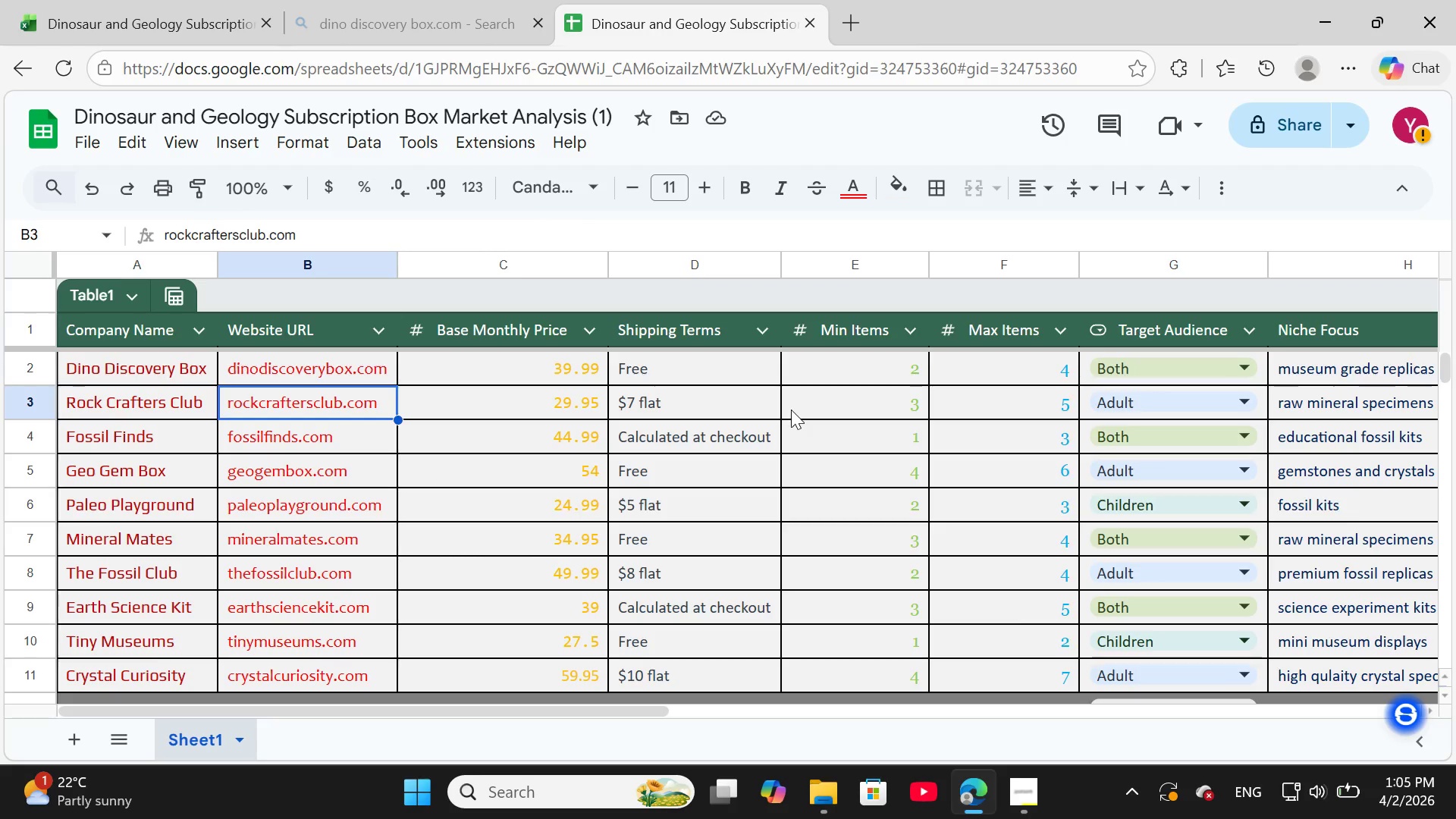 
left_click([791, 410])
 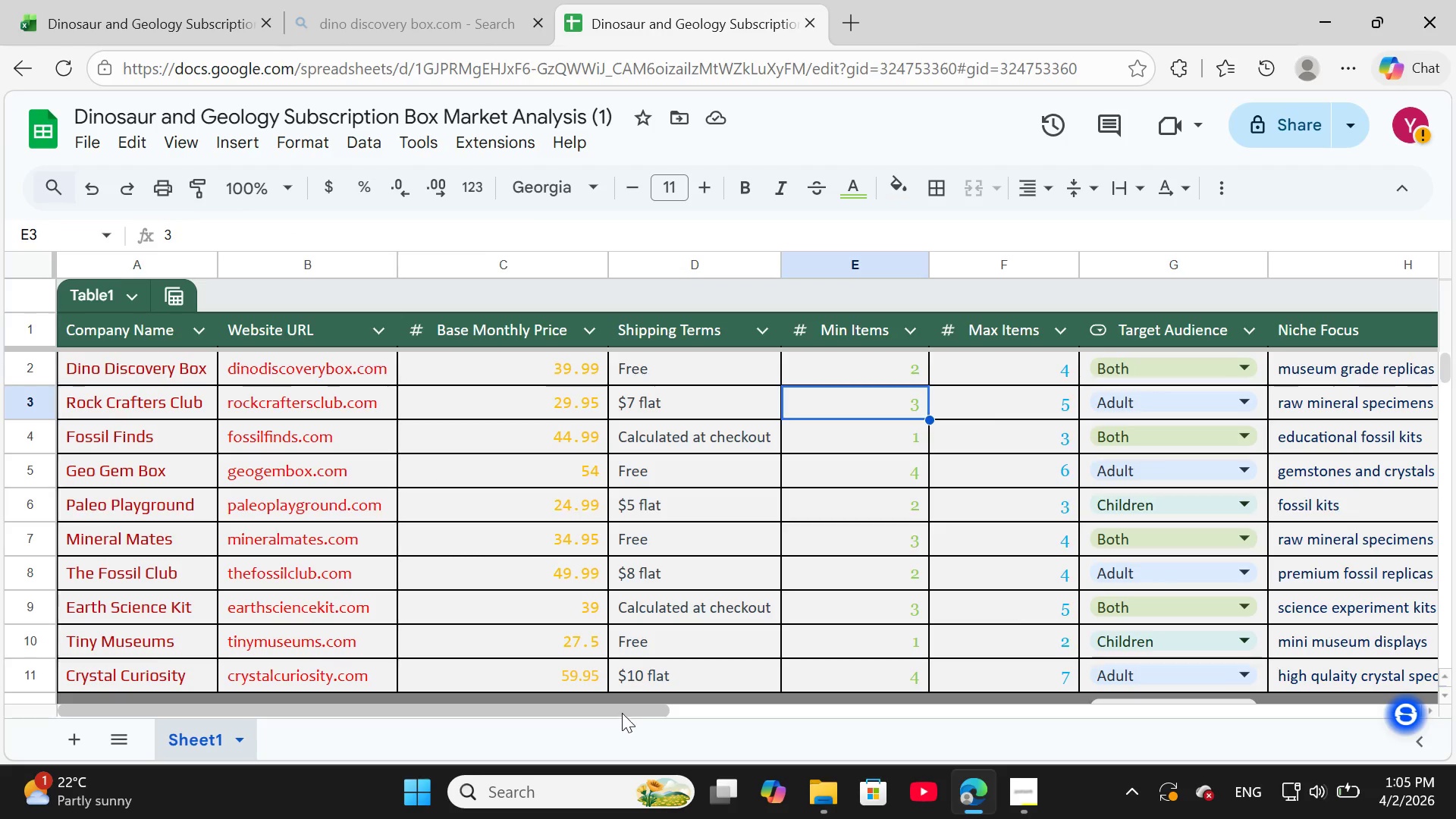 
left_click_drag(start_coordinate=[622, 704], to_coordinate=[1043, 700])
 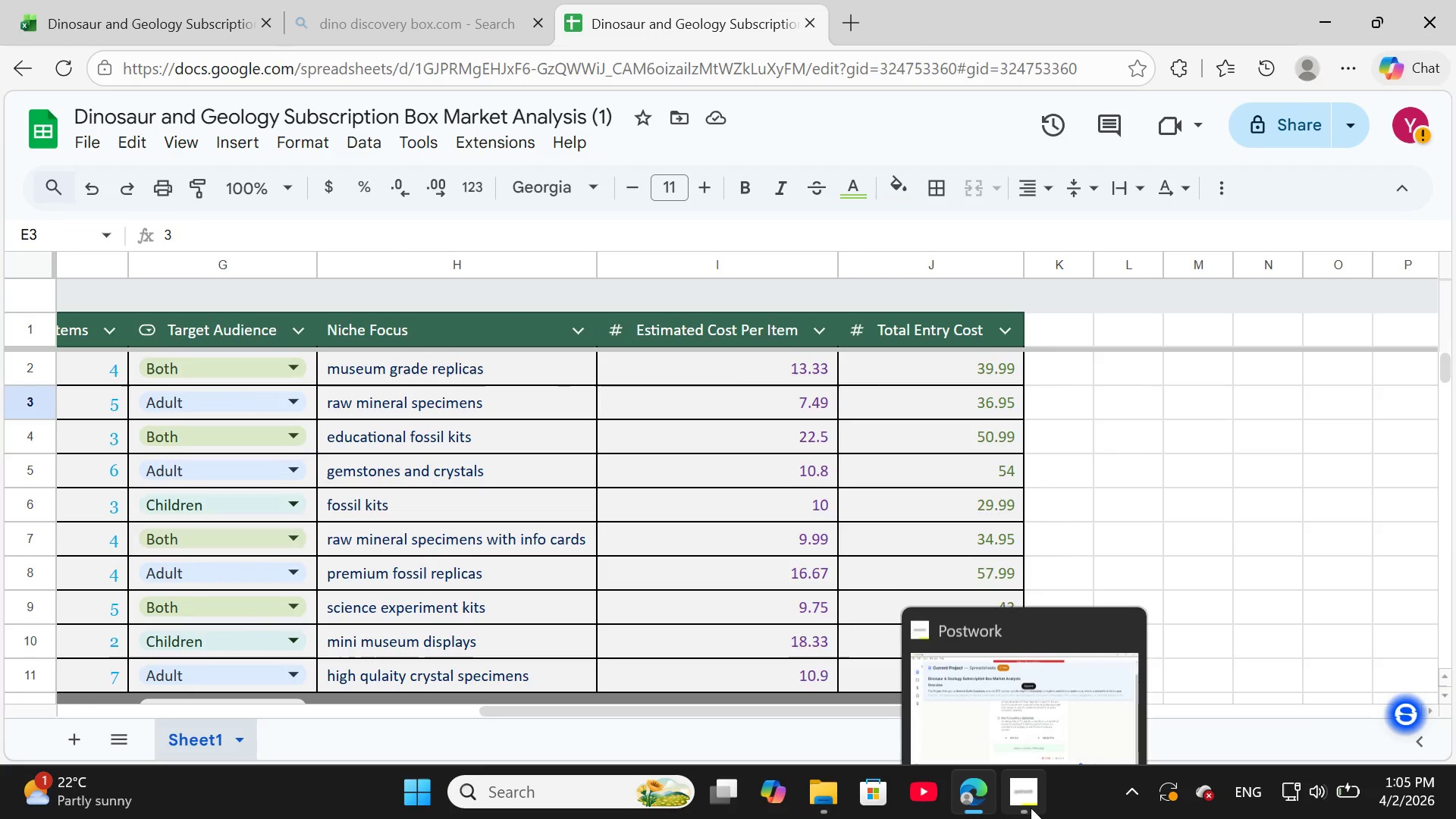 
left_click([1028, 661])